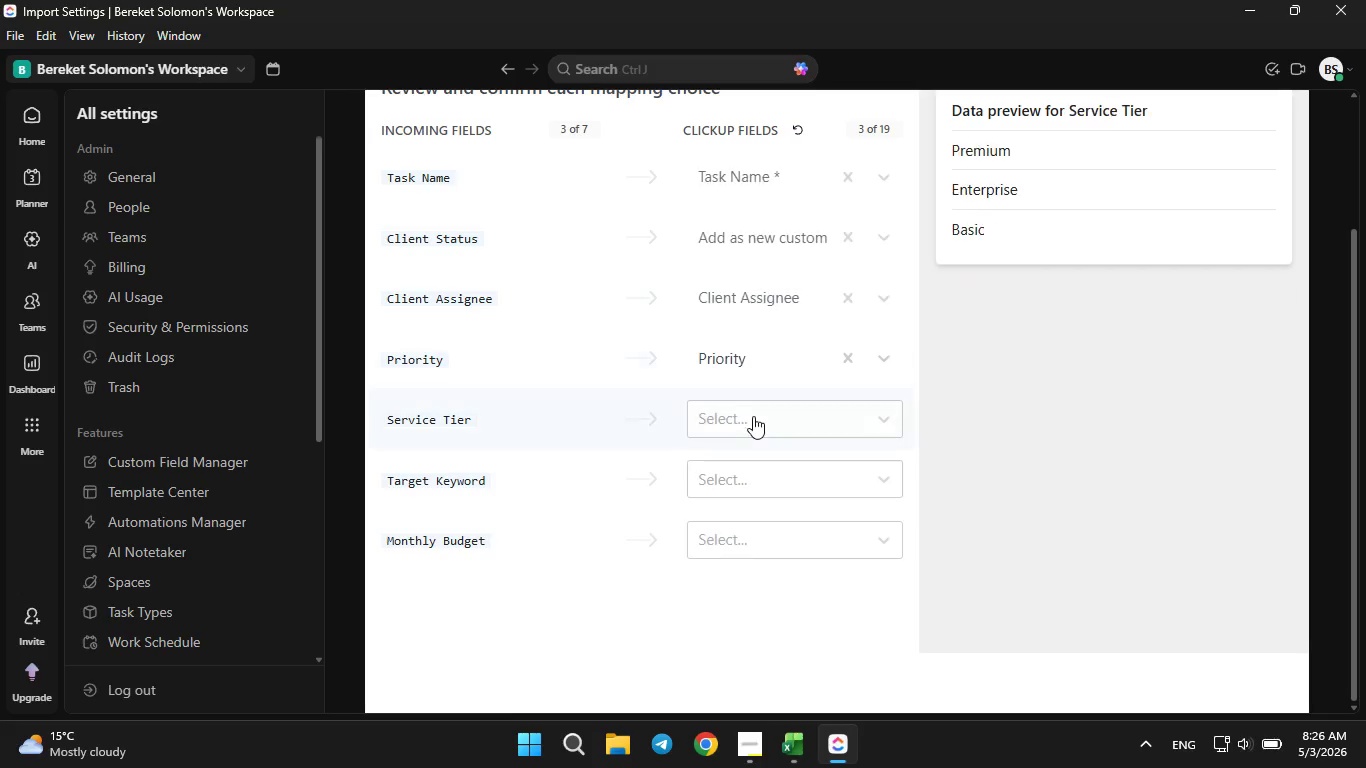 
left_click([756, 415])
 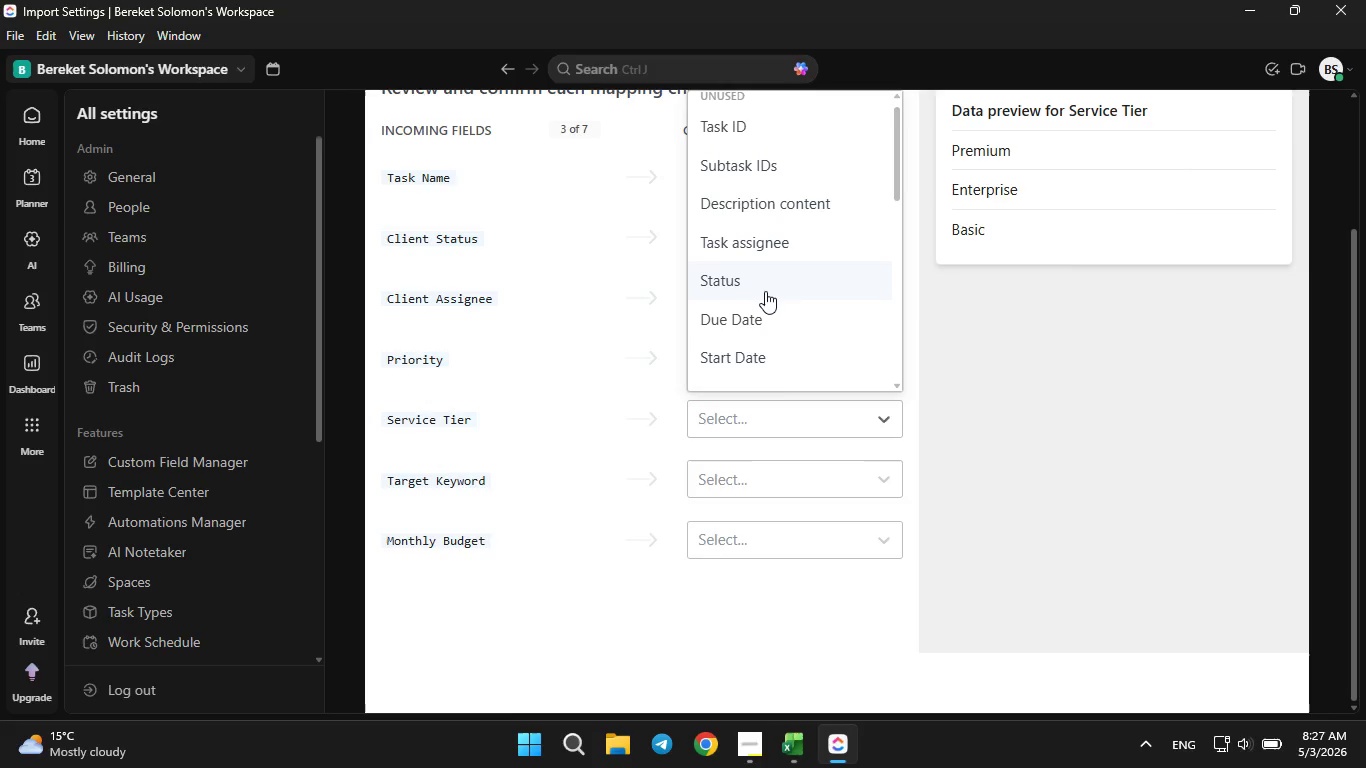 
scroll: coordinate [765, 291], scroll_direction: down, amount: 4.0
 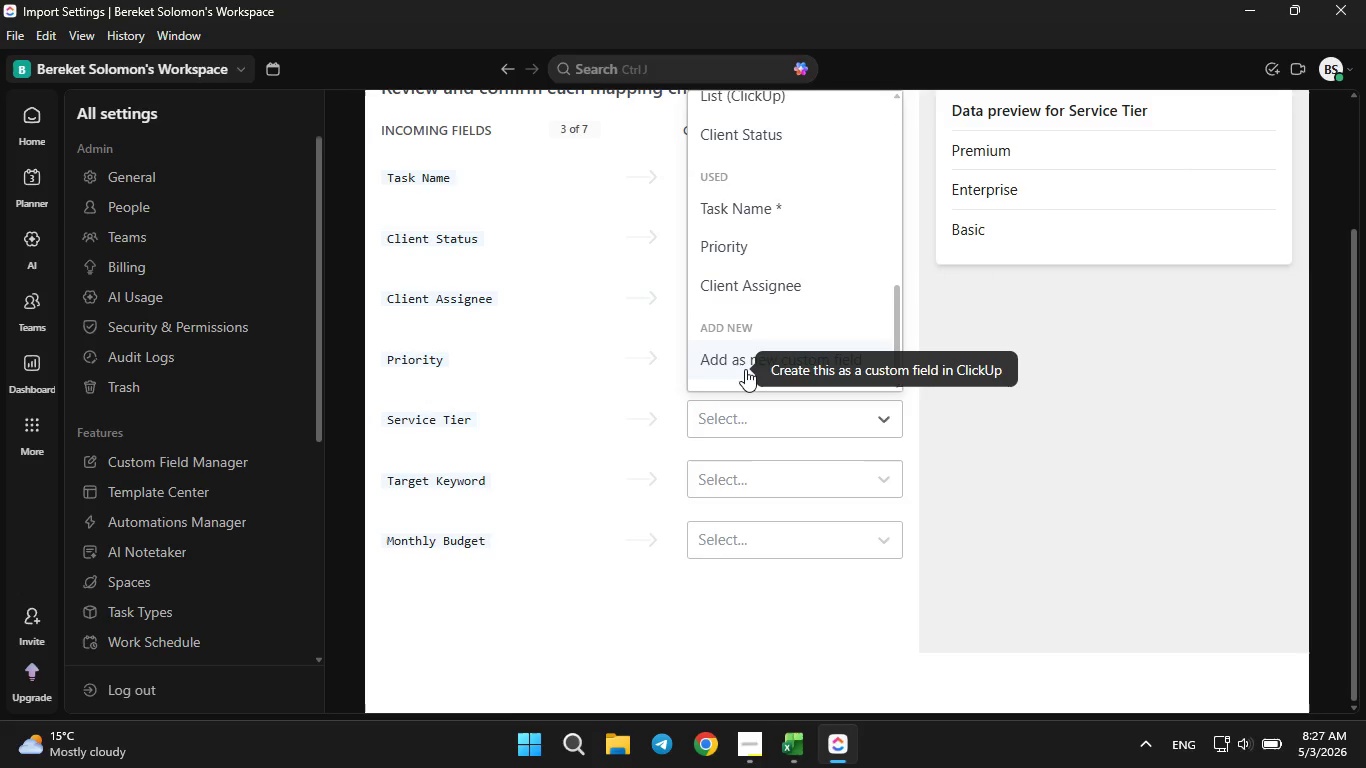 
left_click([745, 367])
 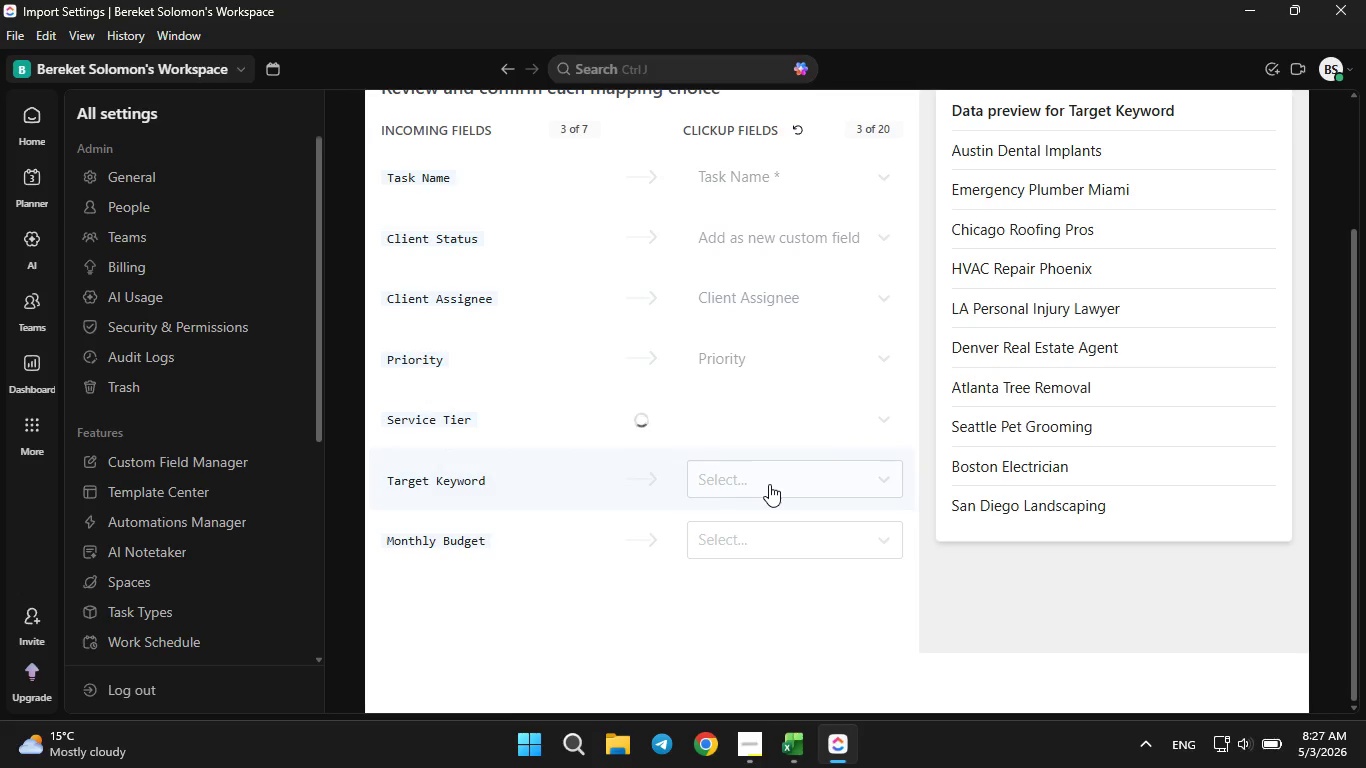 
left_click([767, 484])
 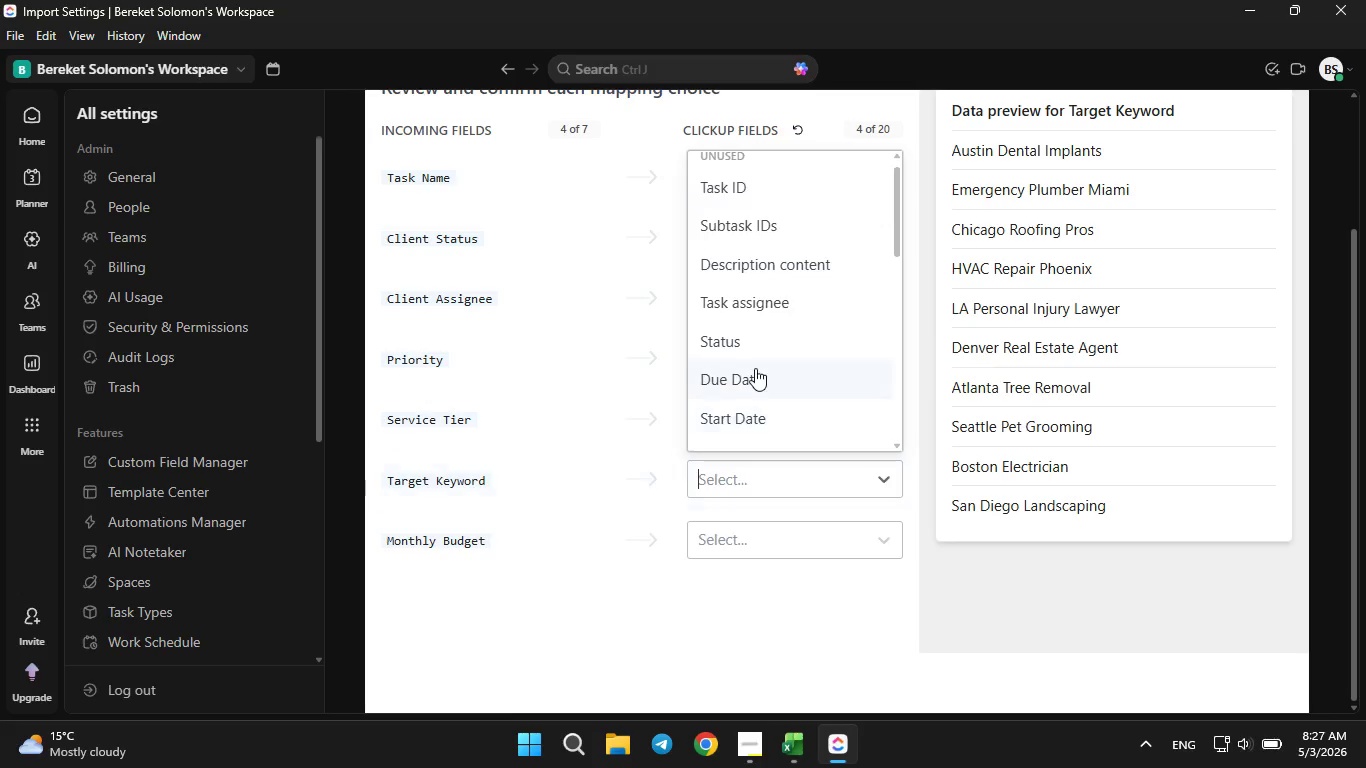 
scroll: coordinate [753, 368], scroll_direction: down, amount: 7.0
 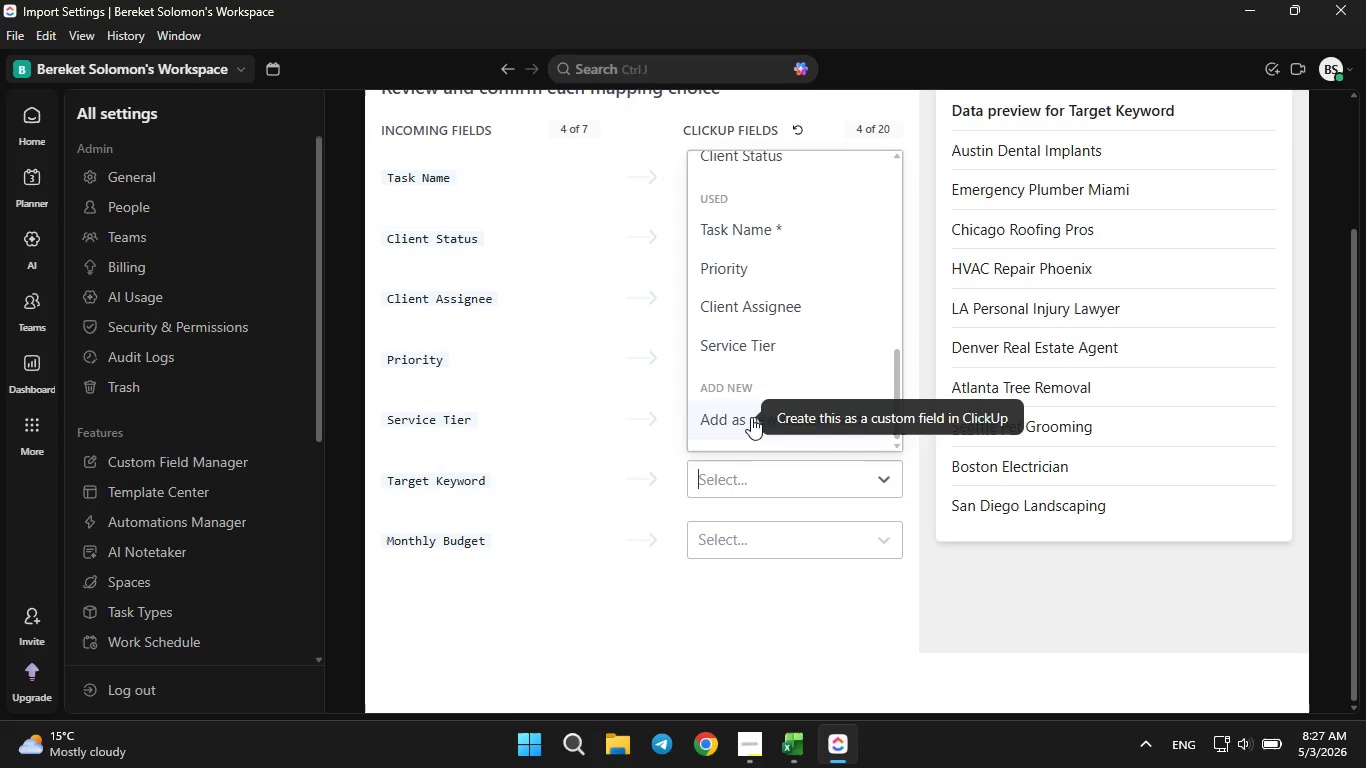 
left_click([751, 416])
 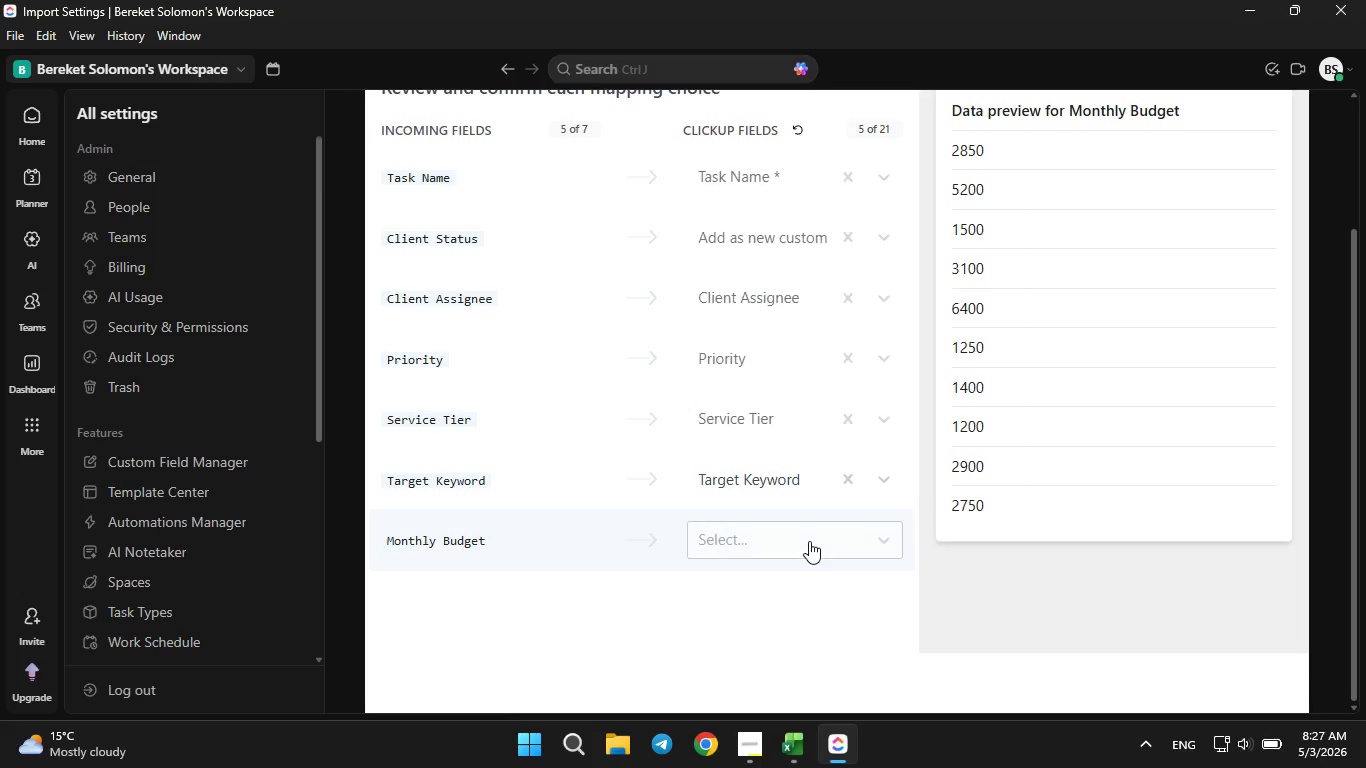 
left_click([809, 541])
 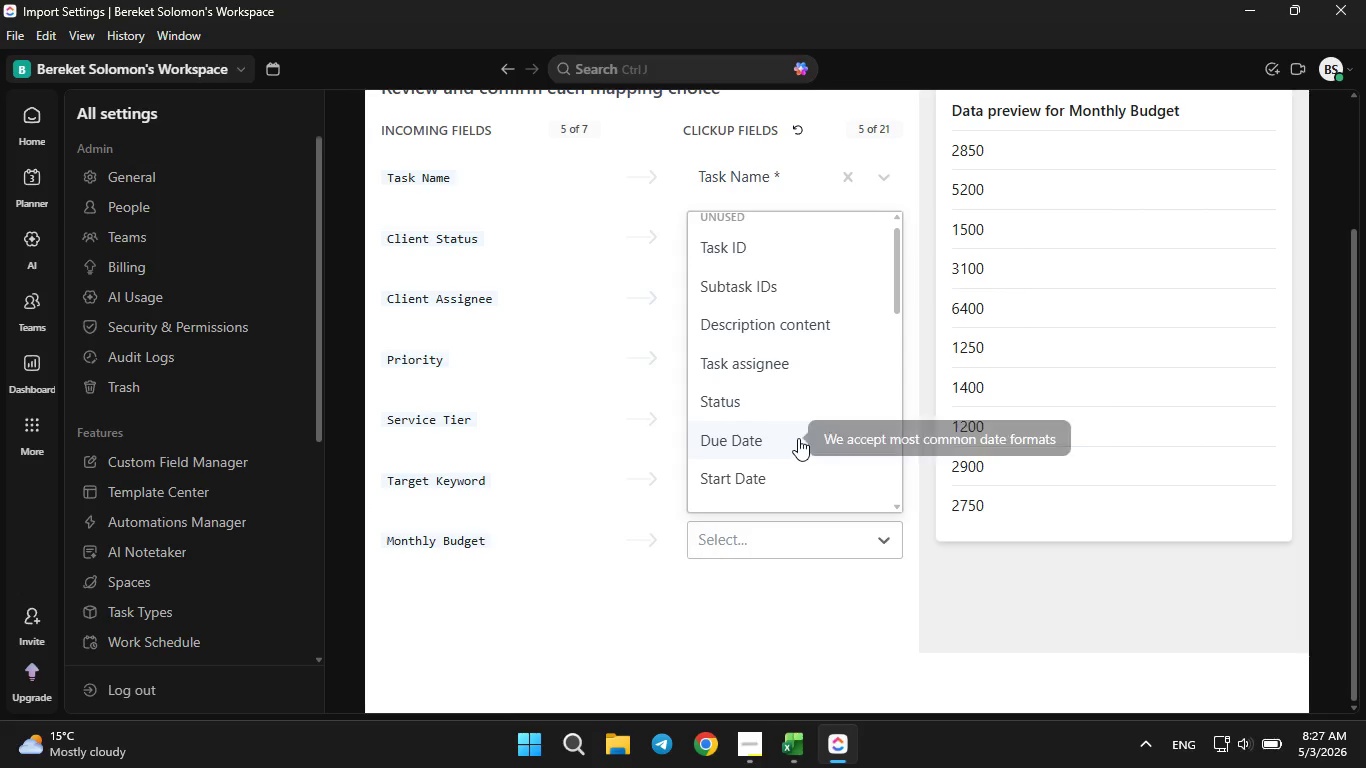 
scroll: coordinate [798, 439], scroll_direction: down, amount: 6.0
 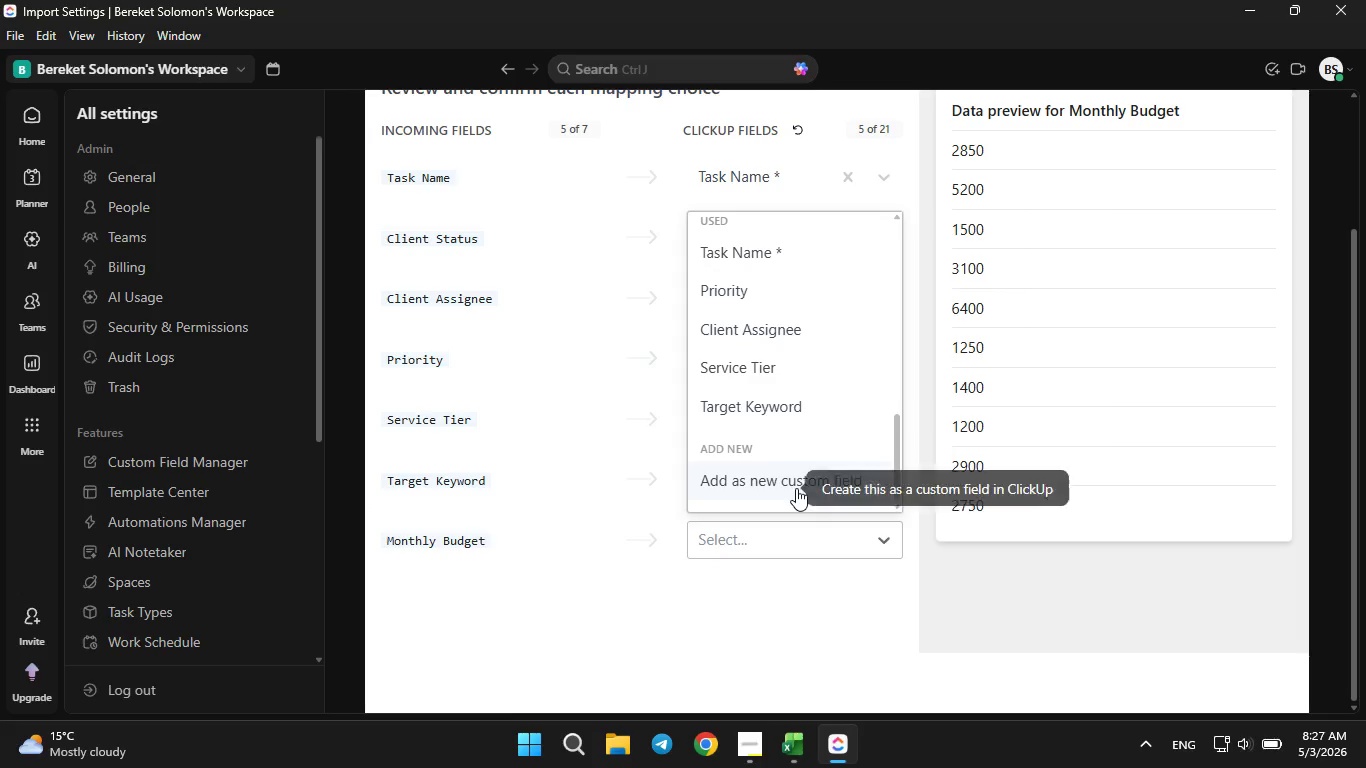 
left_click([793, 485])
 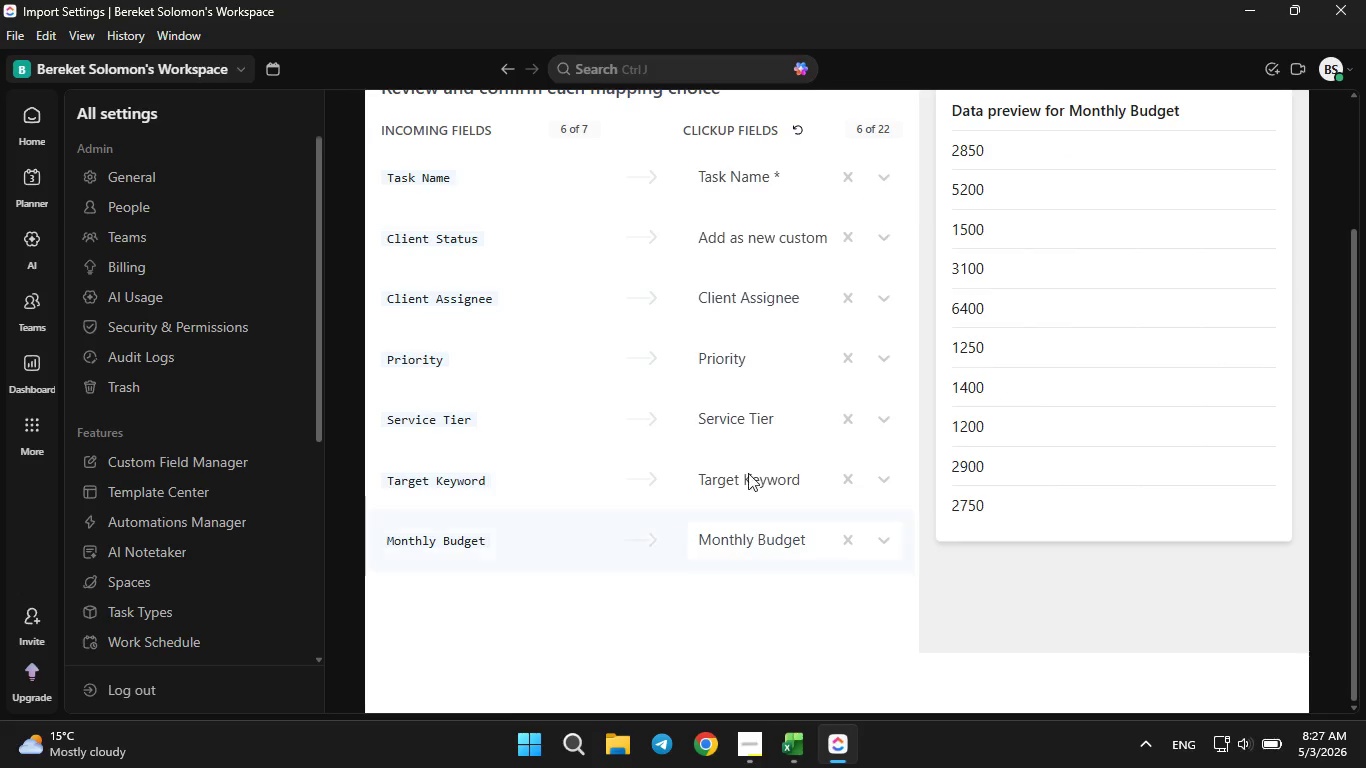 
left_click([743, 241])
 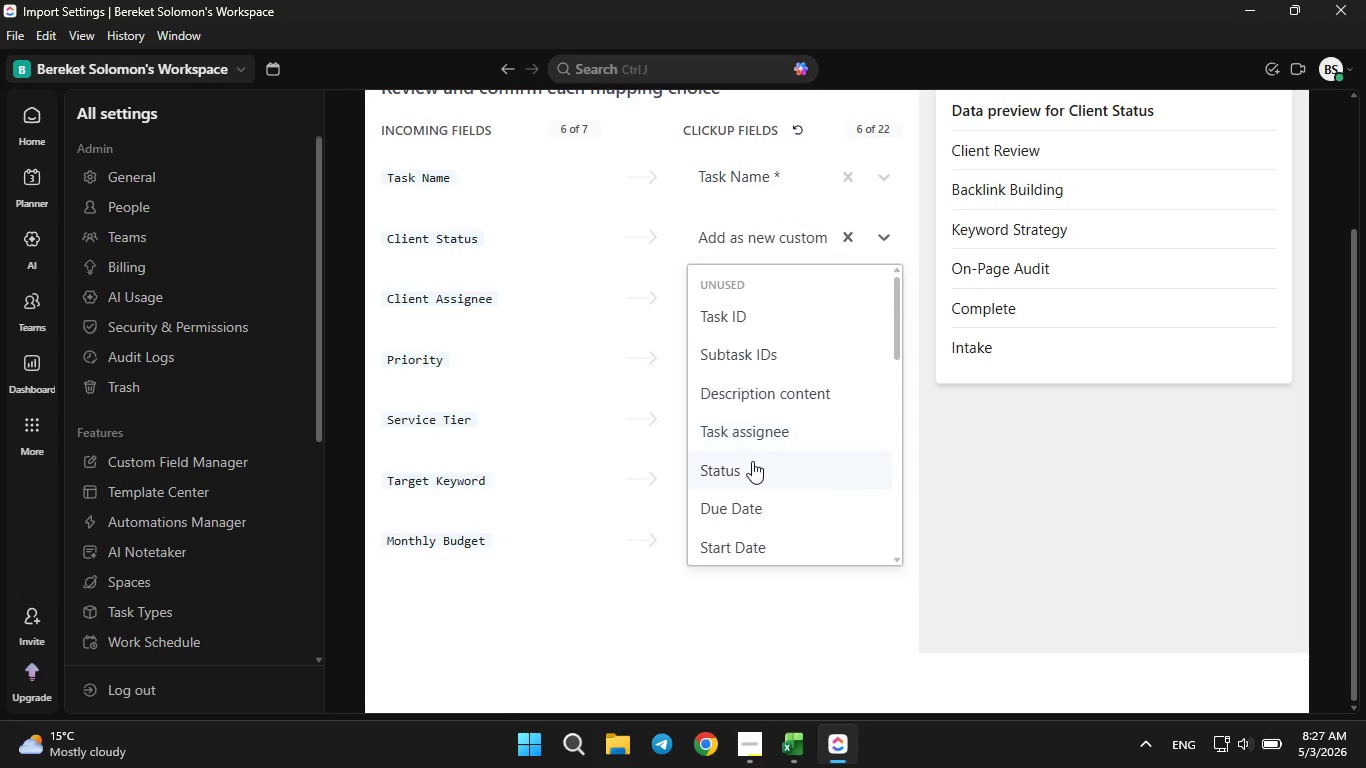 
scroll: coordinate [752, 472], scroll_direction: down, amount: 7.0
 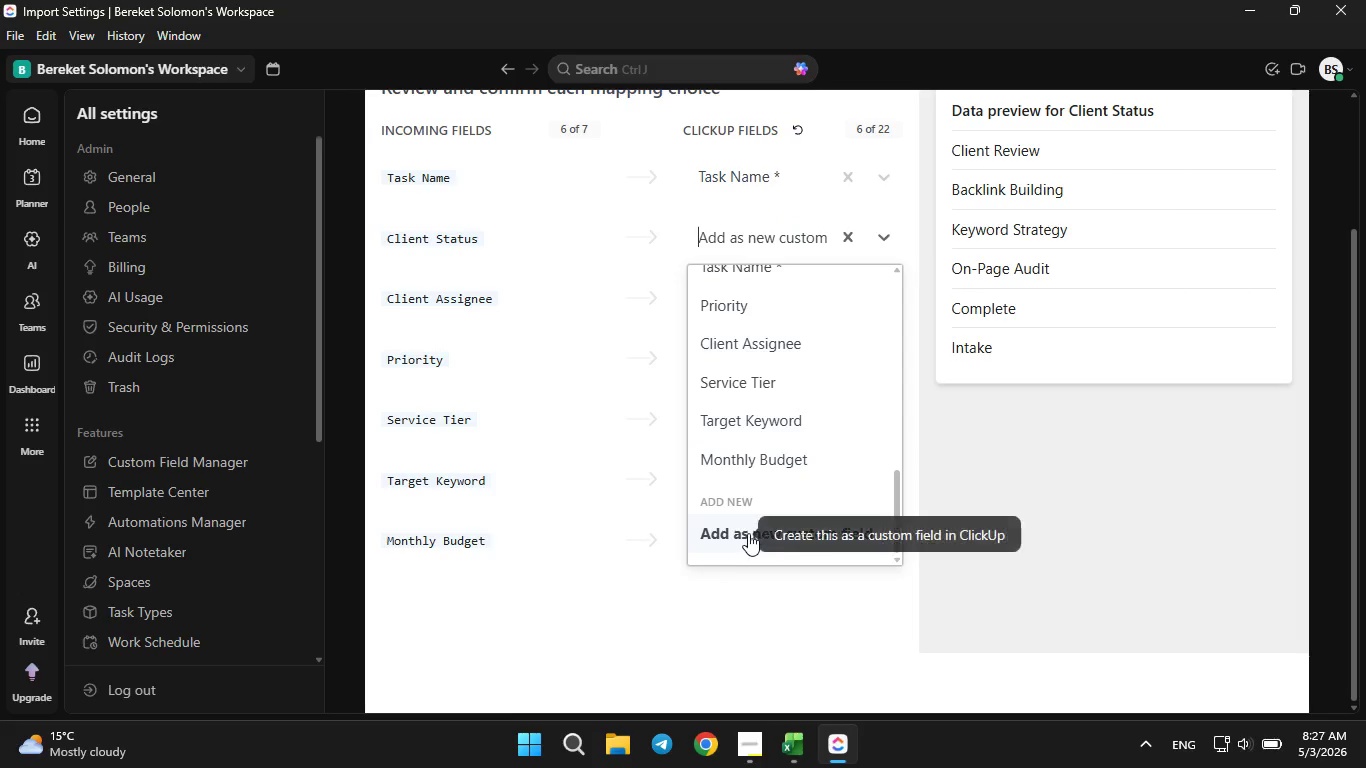 
left_click([748, 530])
 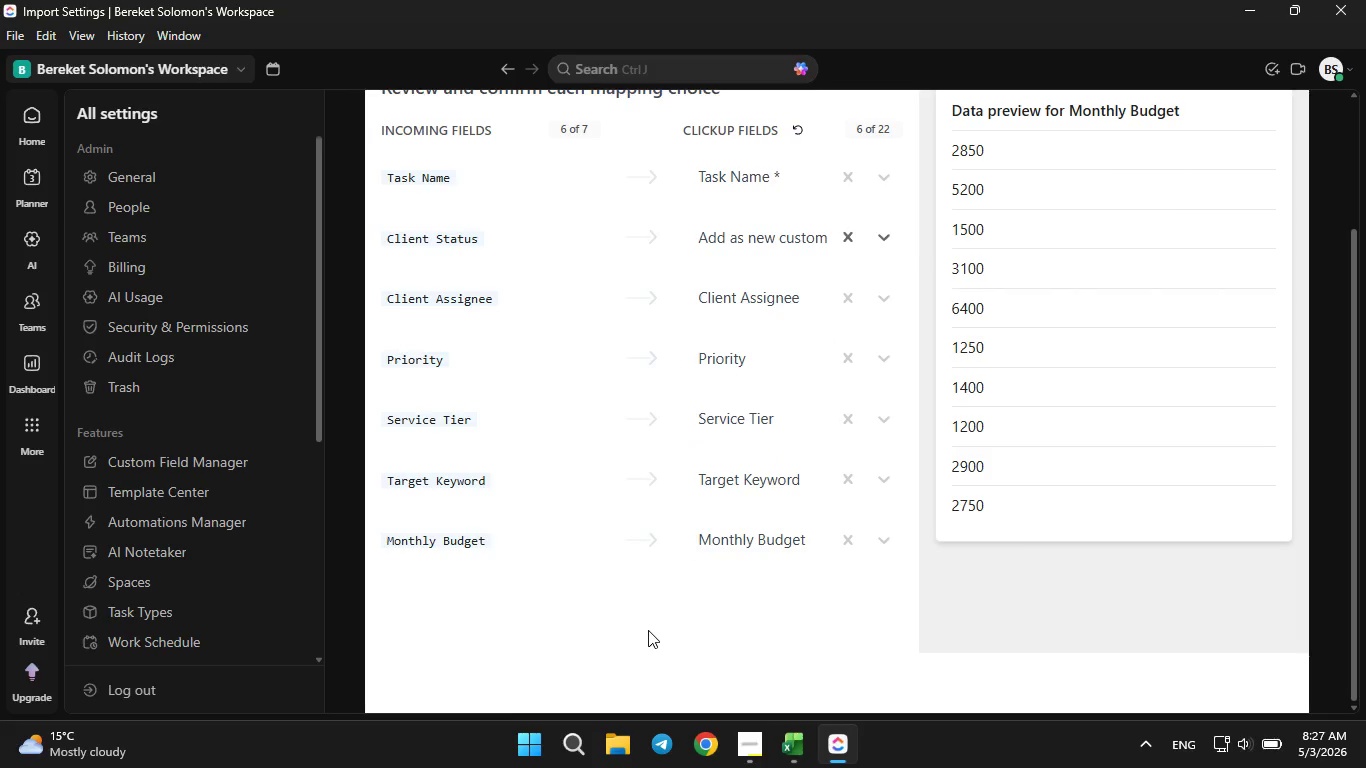 
left_click([648, 630])
 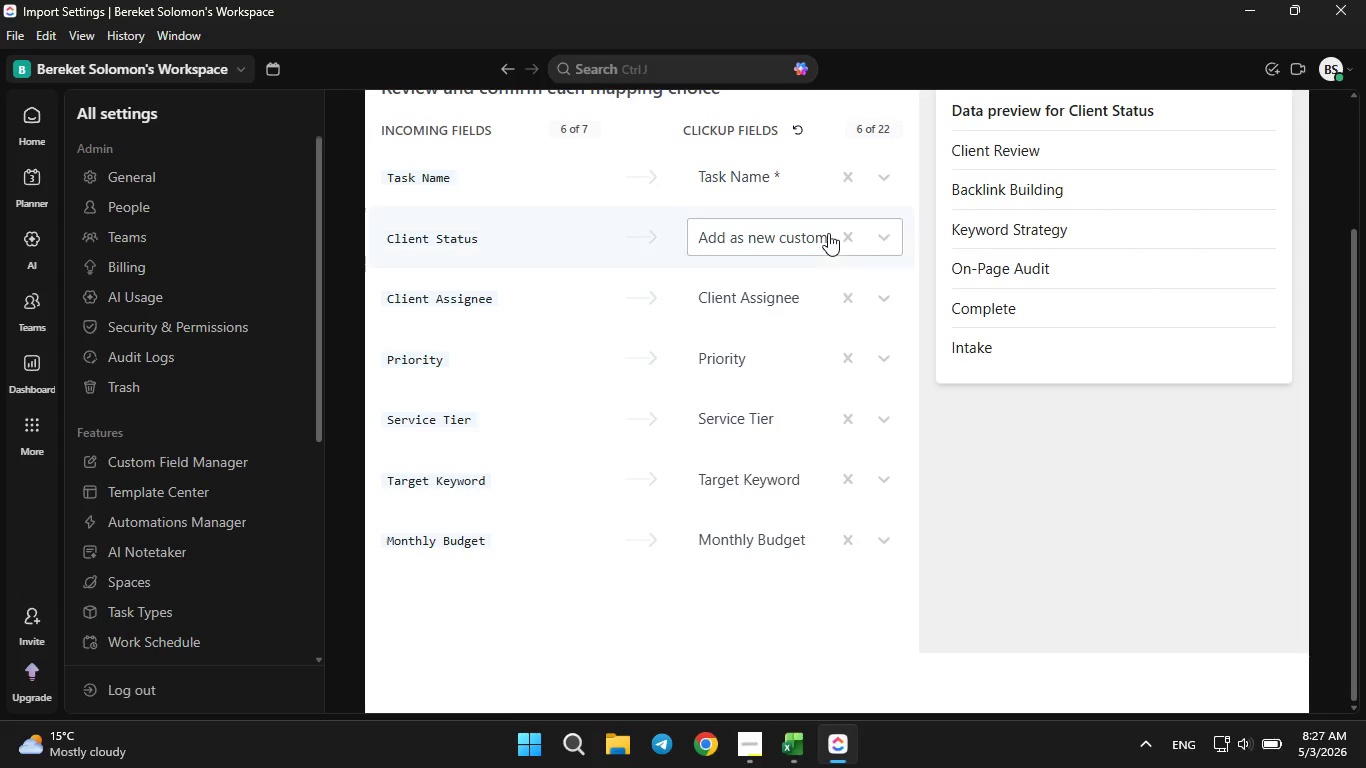 
left_click([852, 240])
 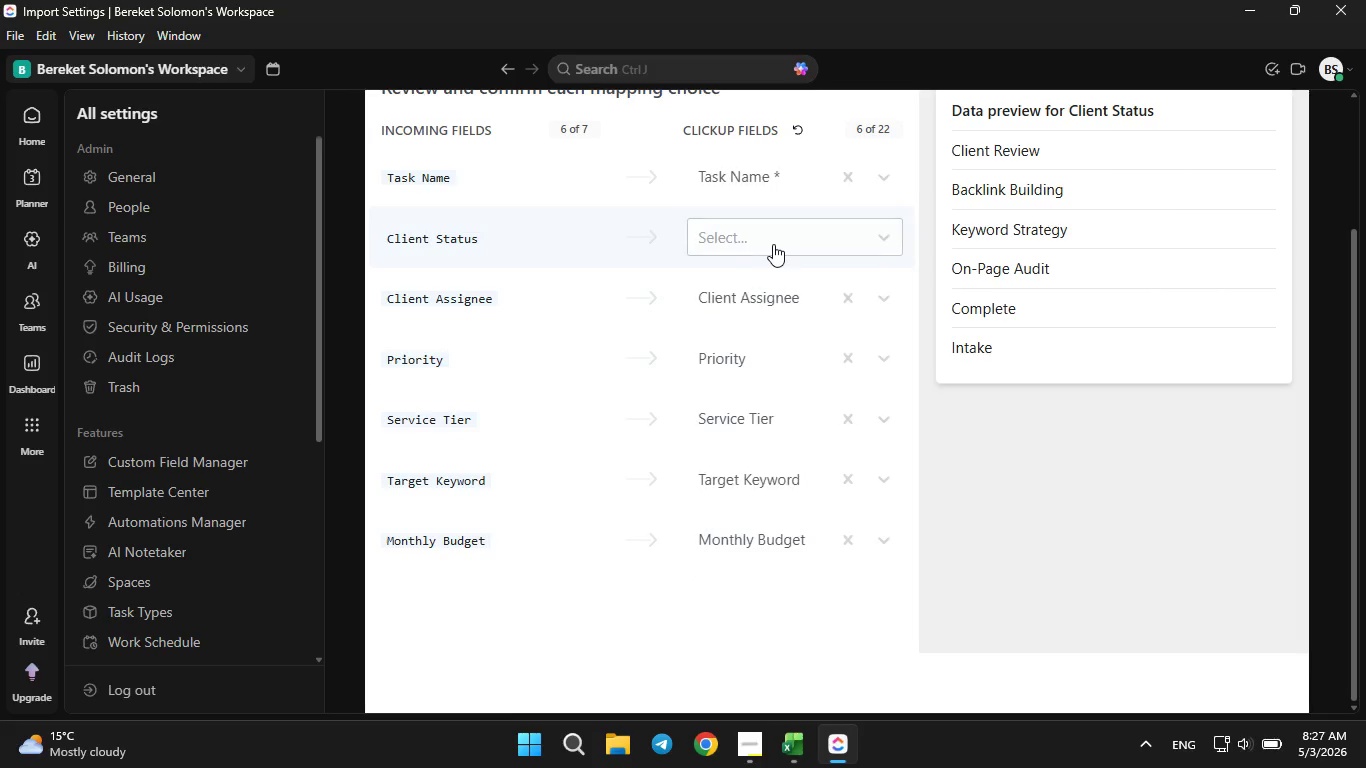 
left_click([773, 241])
 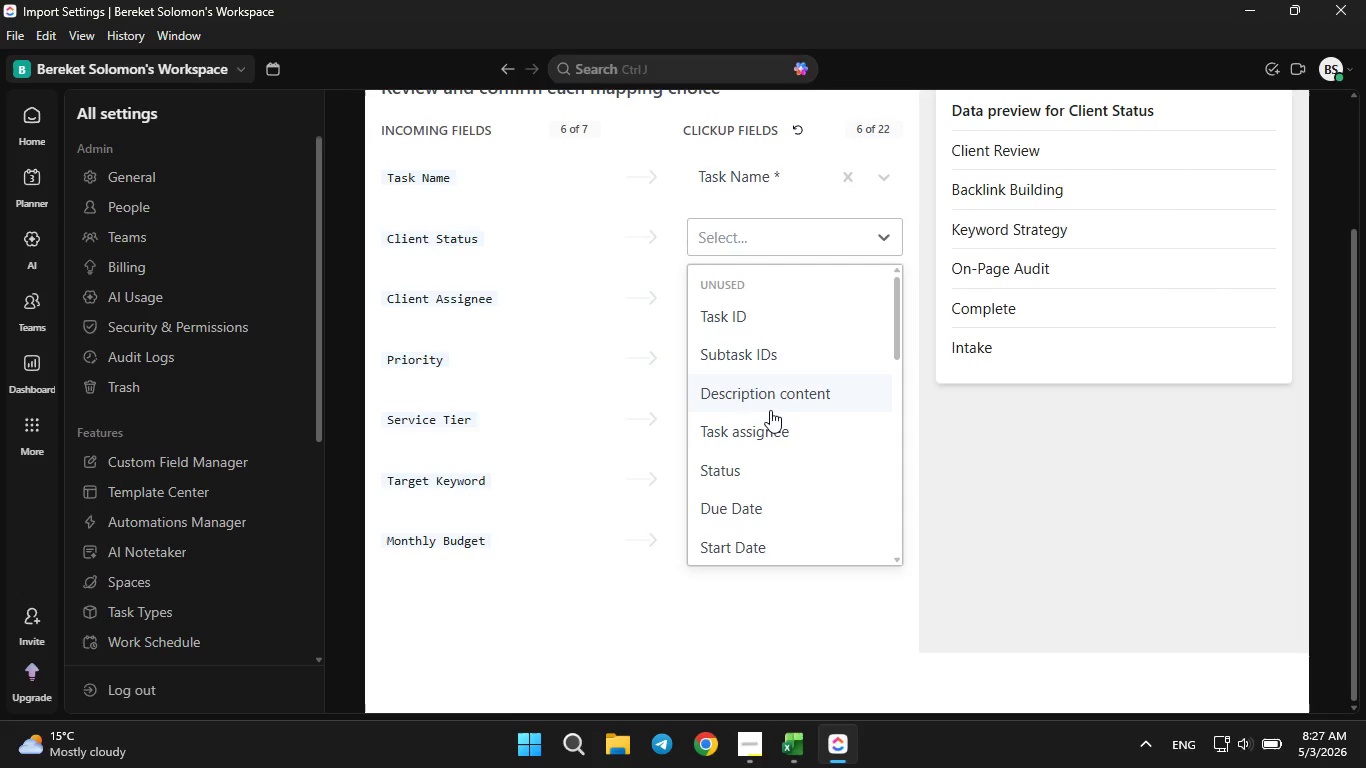 
scroll: coordinate [765, 438], scroll_direction: down, amount: 10.0
 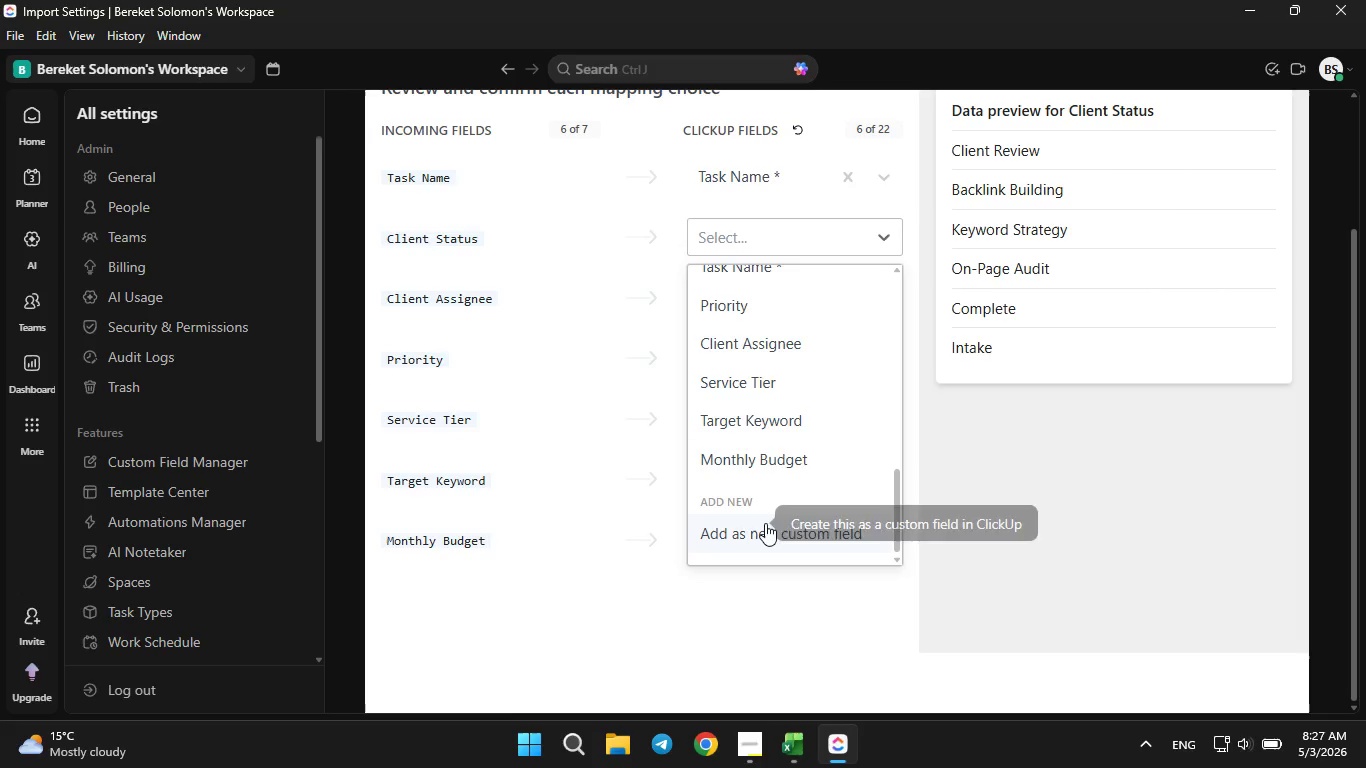 
left_click([765, 523])
 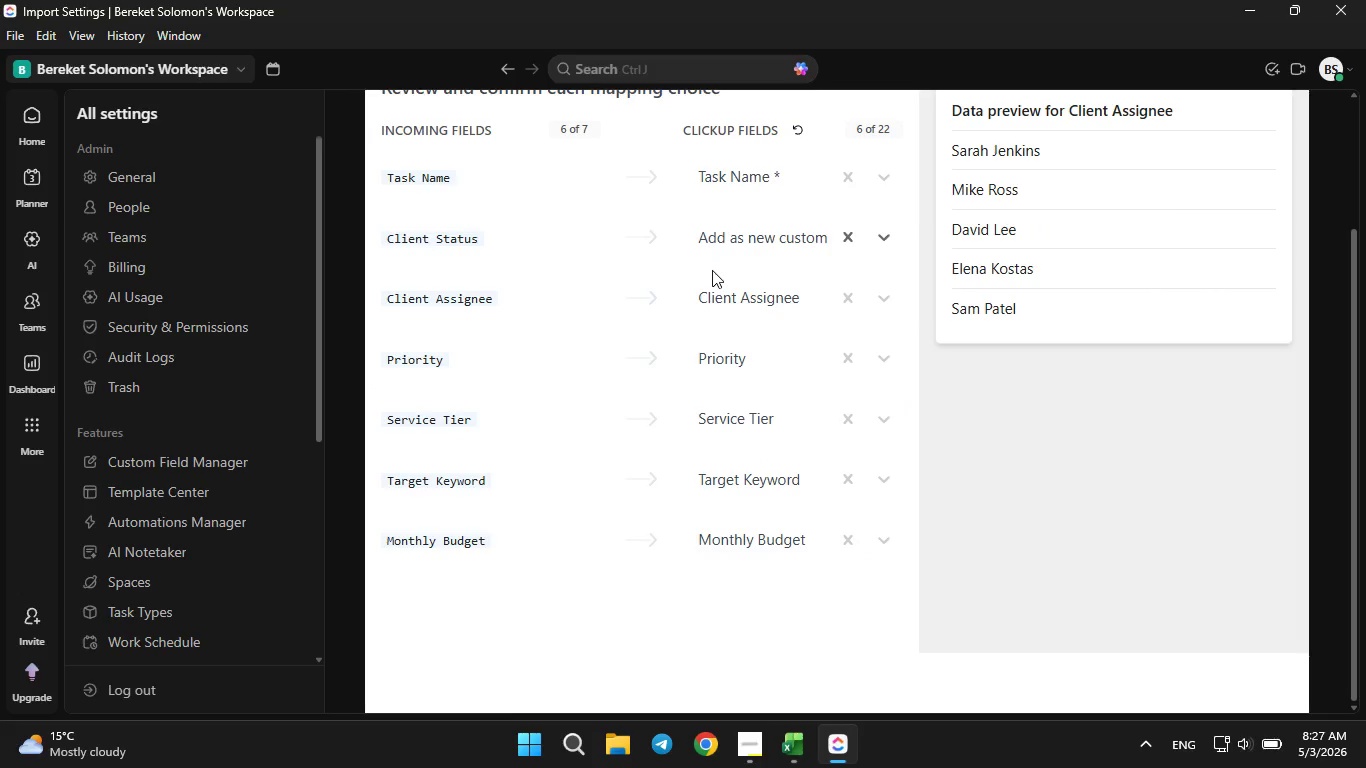 
mouse_move([731, 273])
 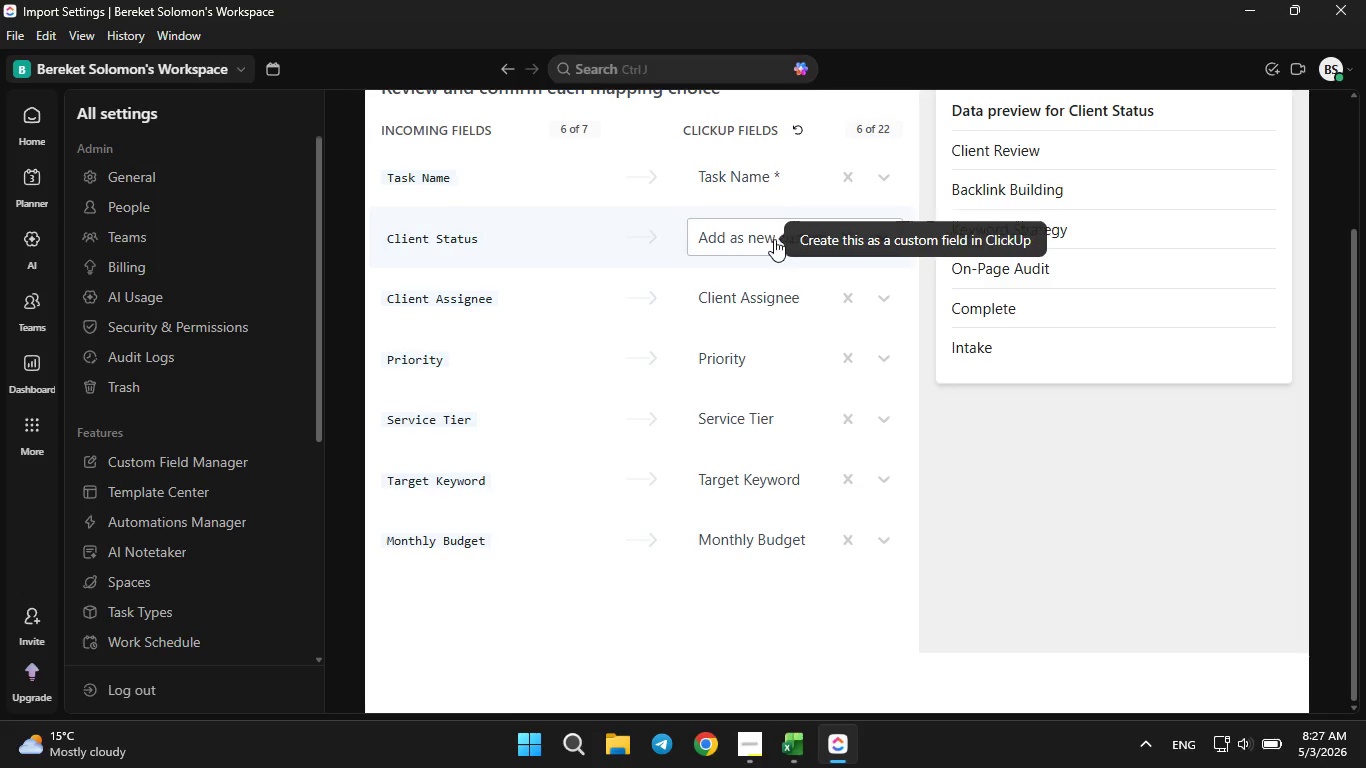 
scroll: coordinate [799, 522], scroll_direction: down, amount: 7.0
 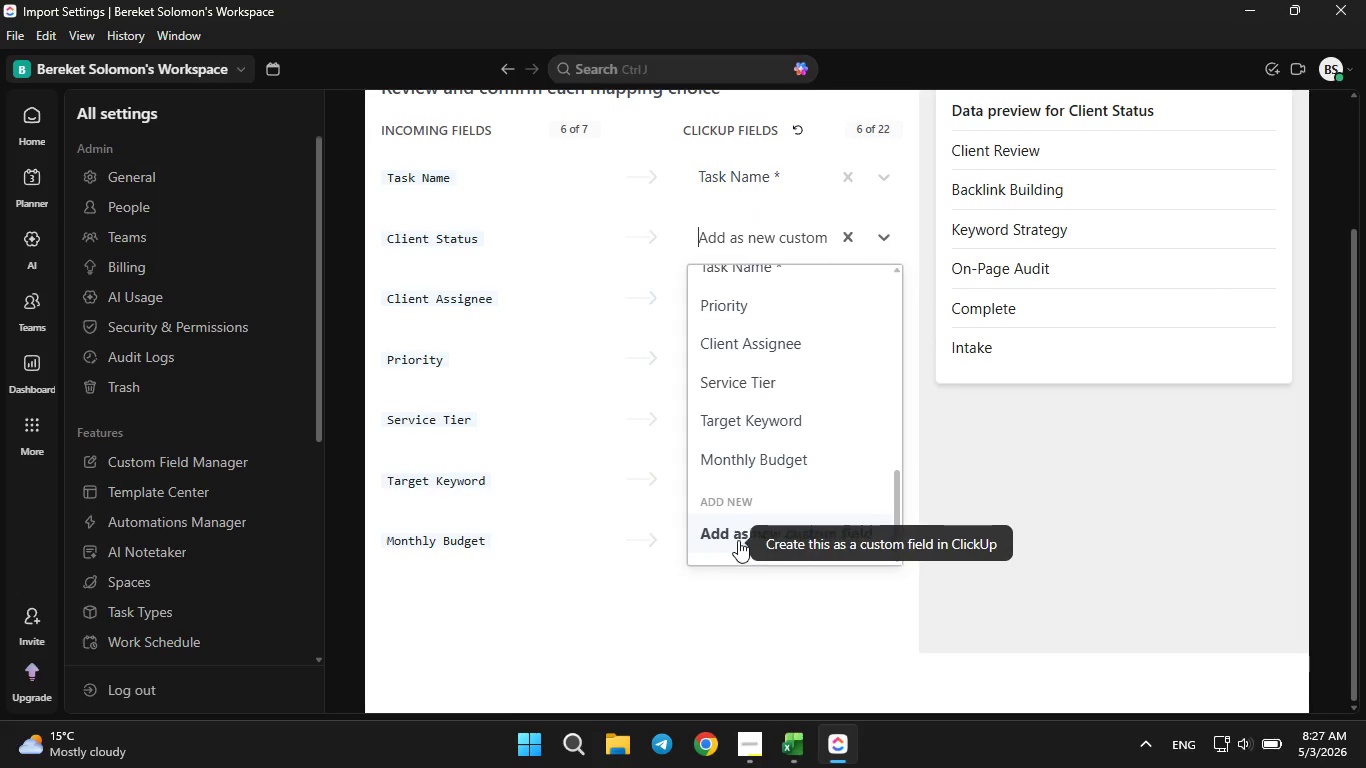 
left_click([735, 537])
 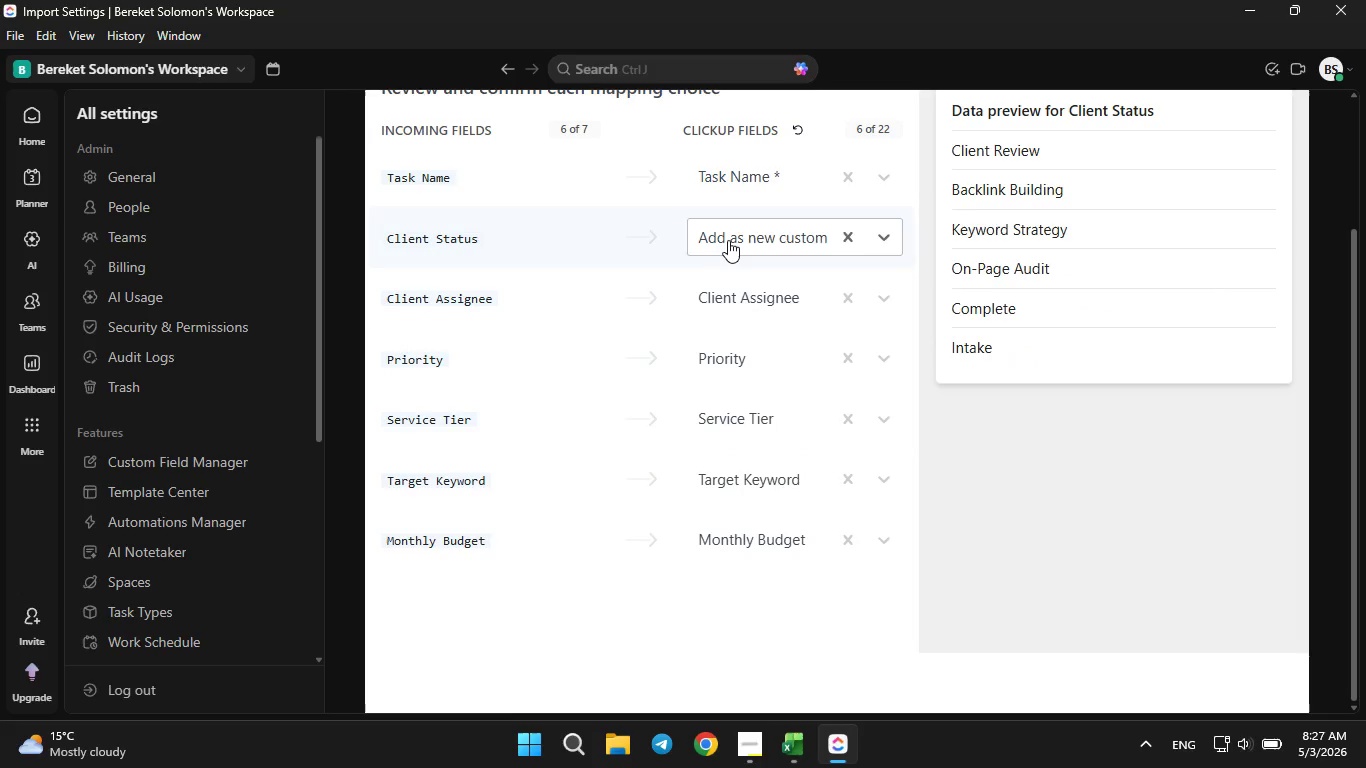 
left_click([728, 240])
 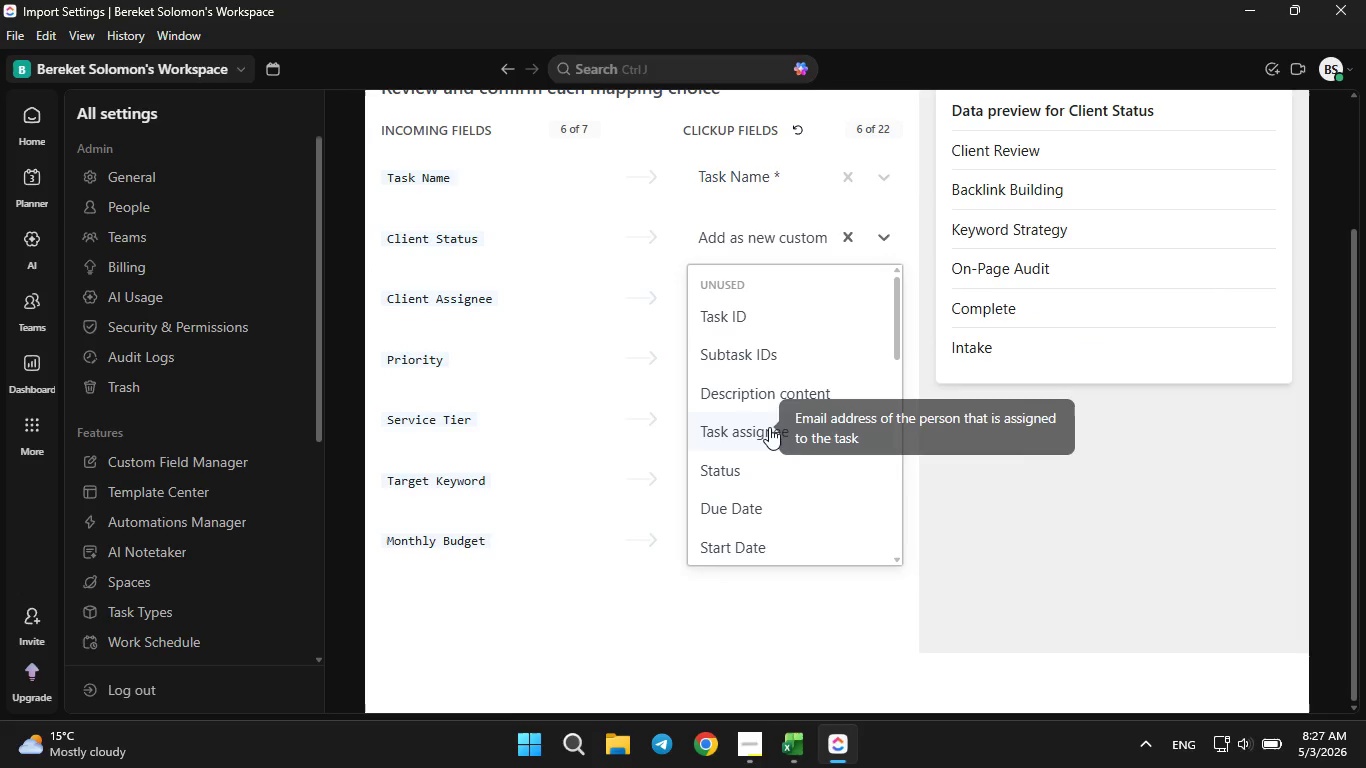 
scroll: coordinate [762, 469], scroll_direction: down, amount: 3.0
 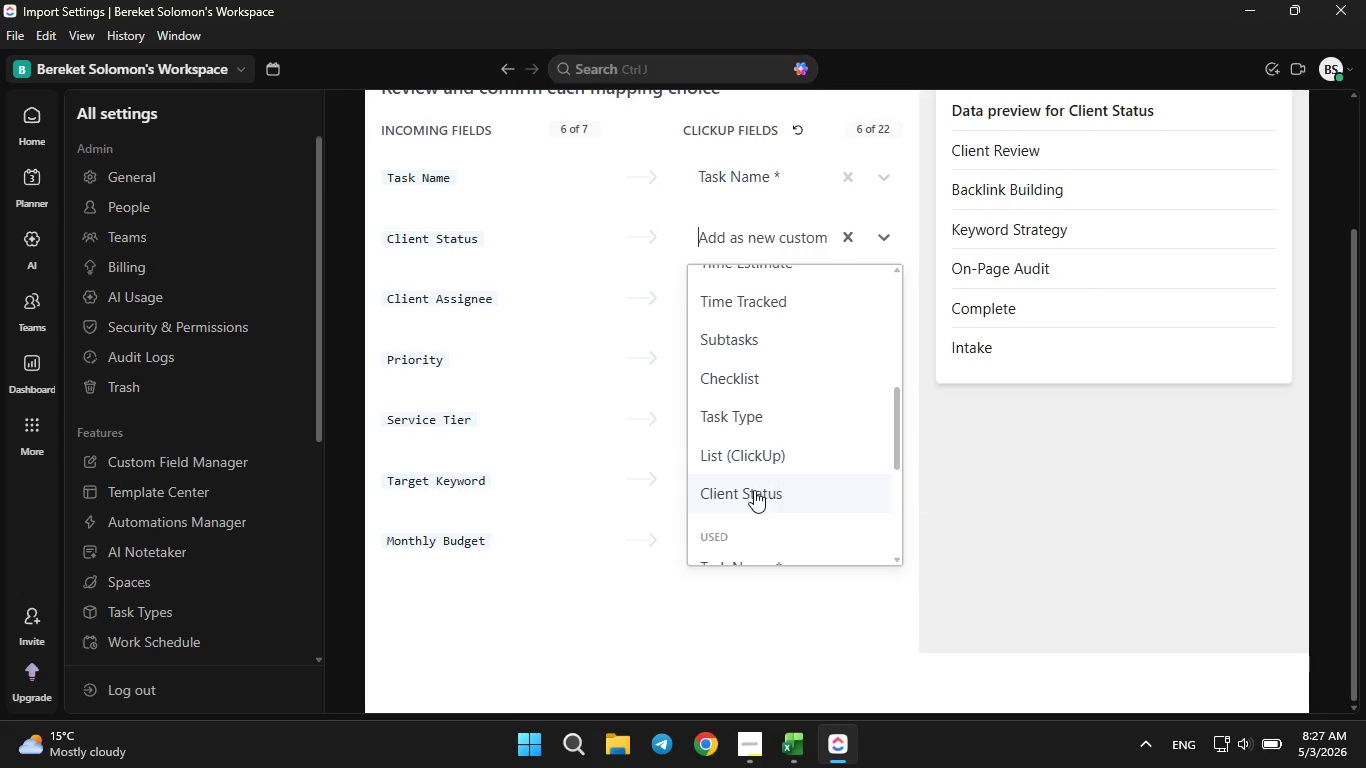 
left_click([754, 490])
 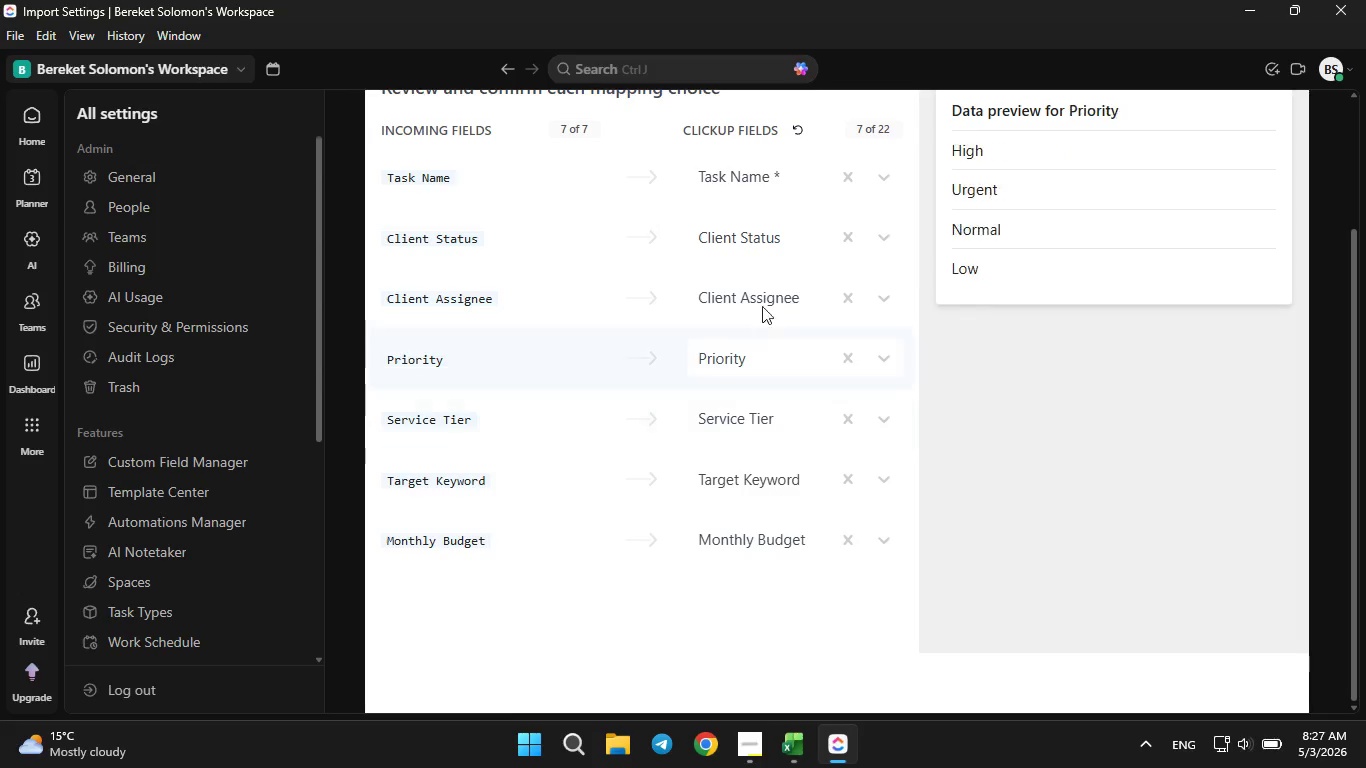 
mouse_move([729, 258])
 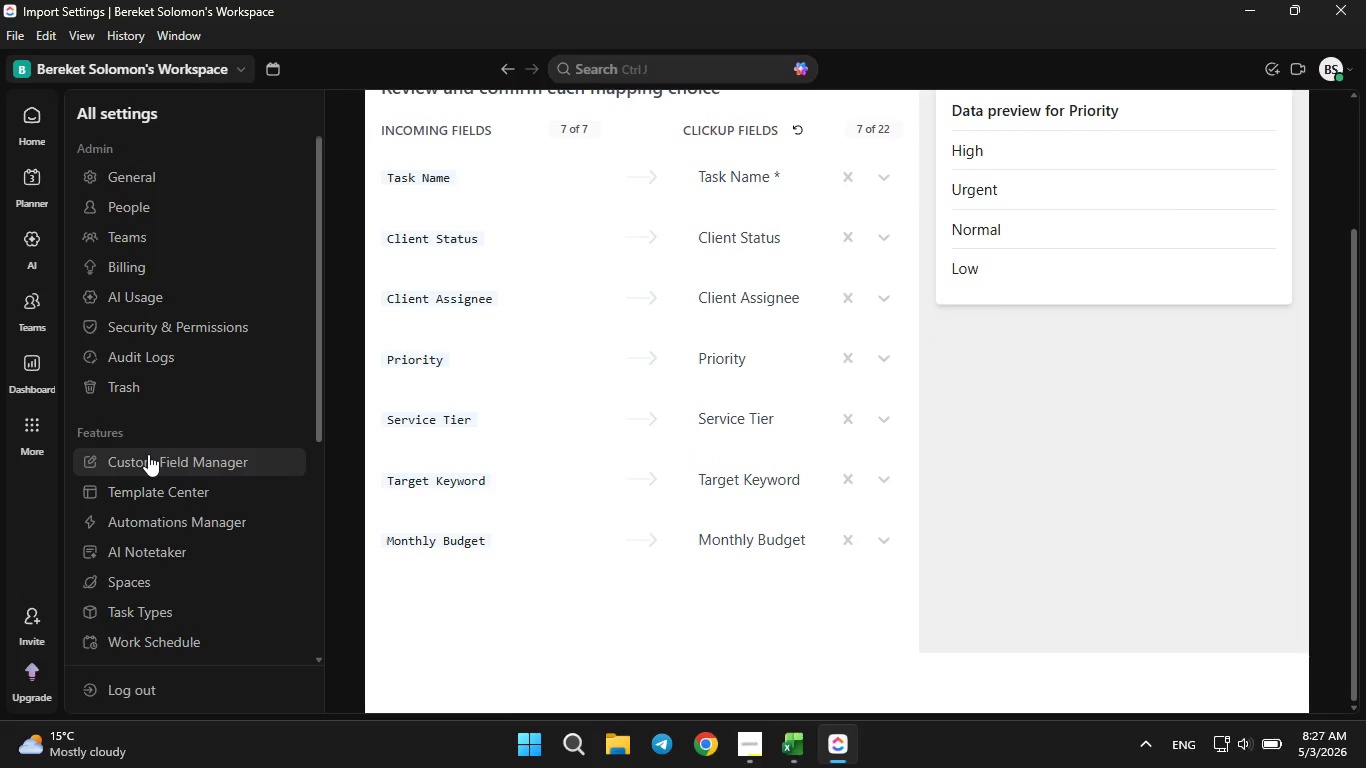 
left_click([148, 454])
 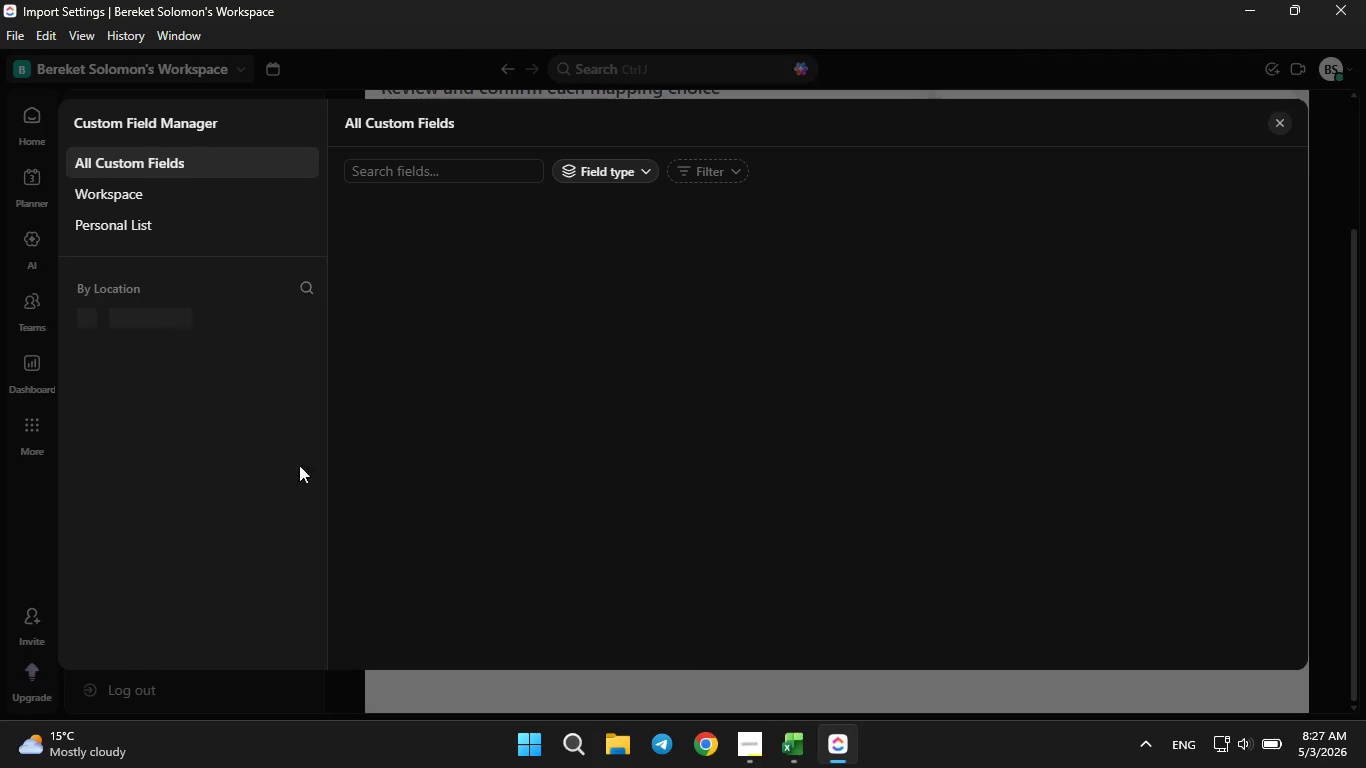 
mouse_move([450, 480])
 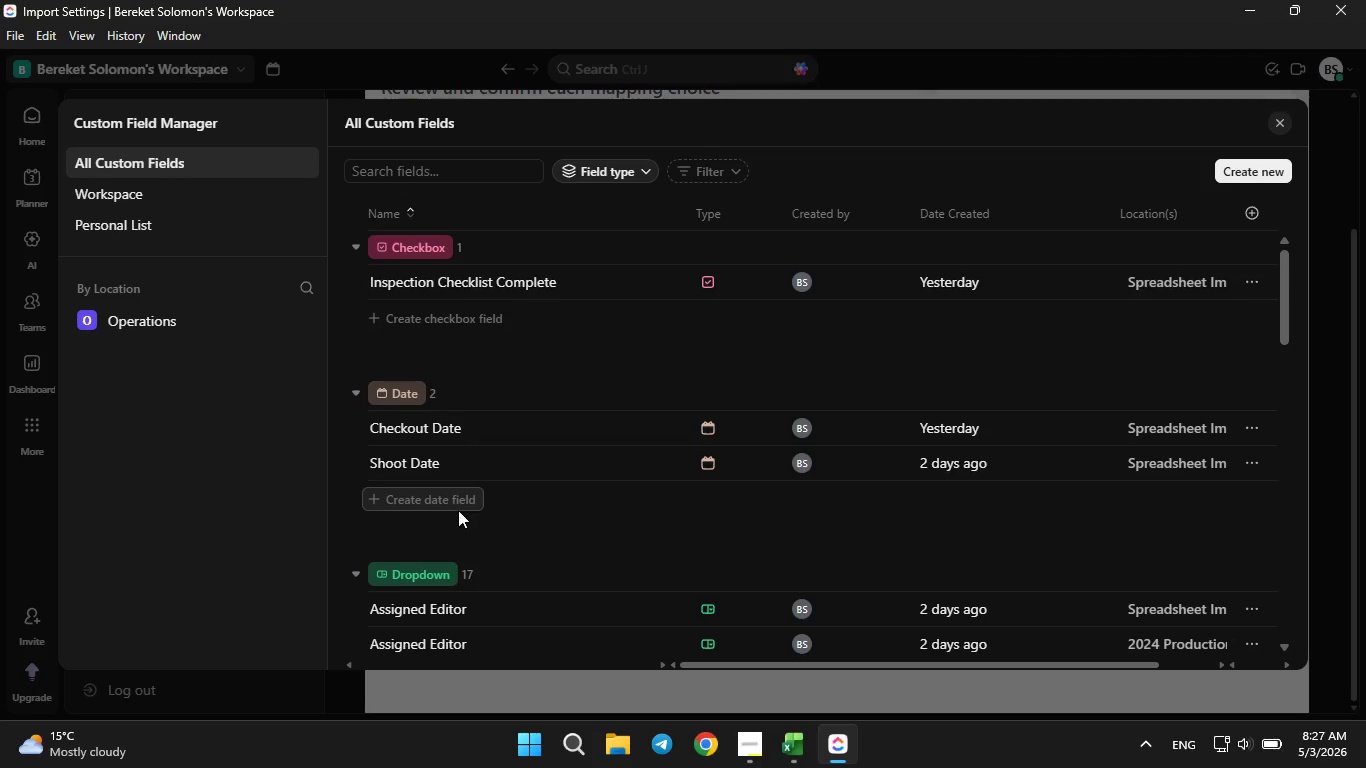 
scroll: coordinate [458, 511], scroll_direction: down, amount: 7.0
 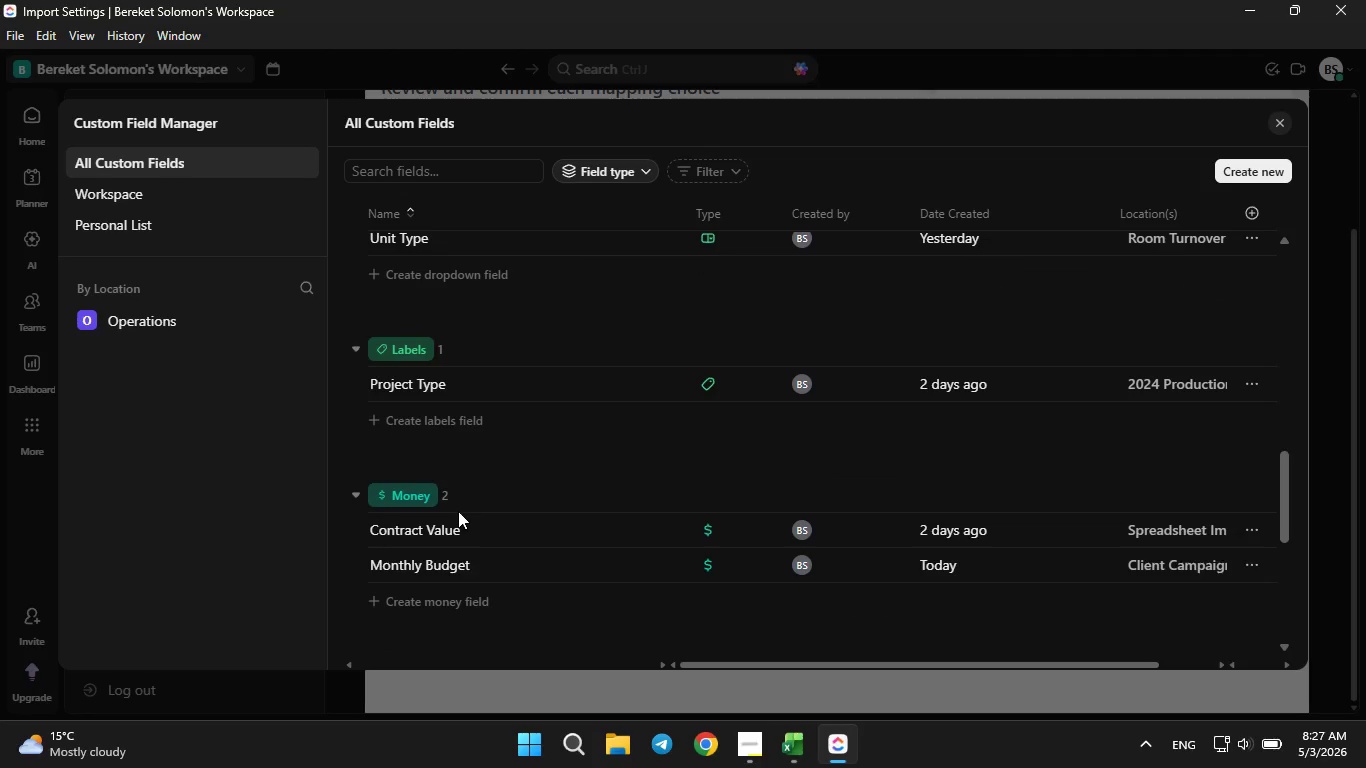 
scroll: coordinate [458, 511], scroll_direction: up, amount: 1.0
 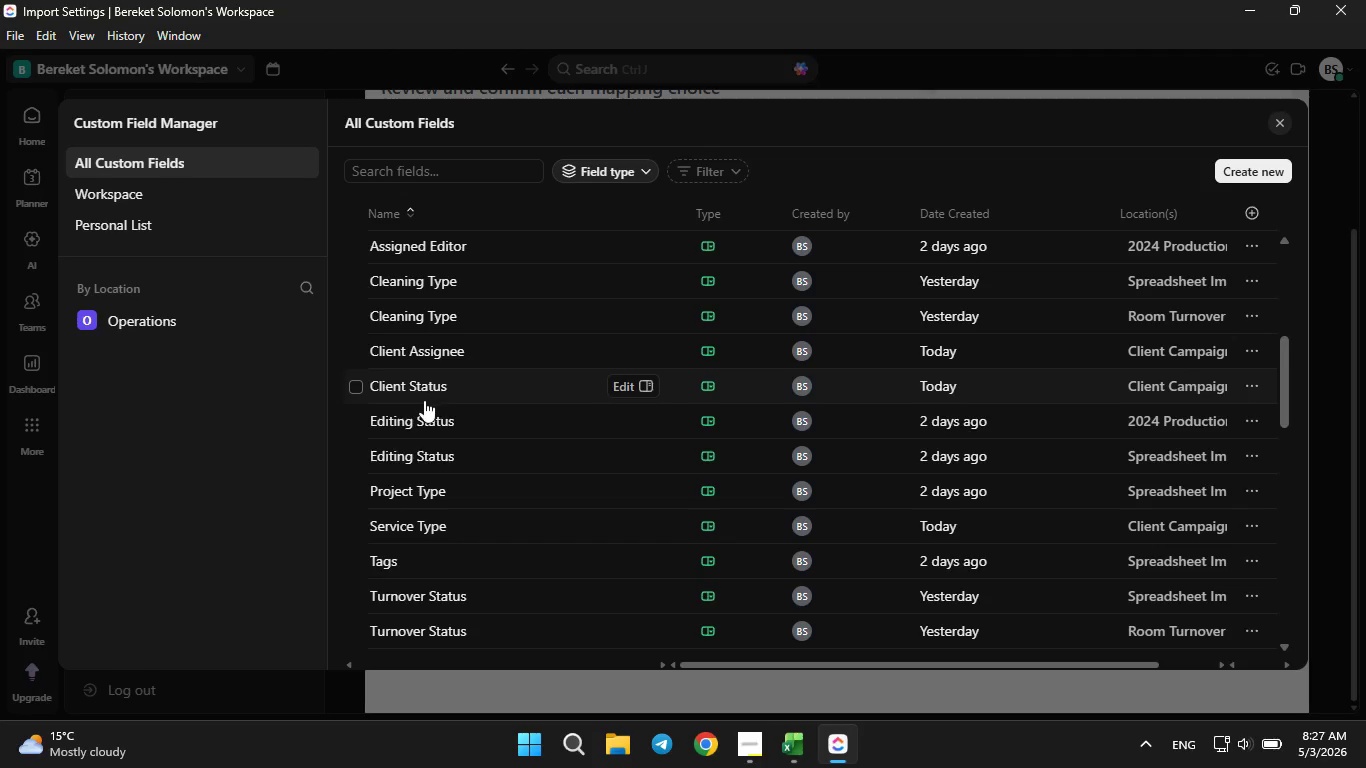 
left_click([152, 315])
 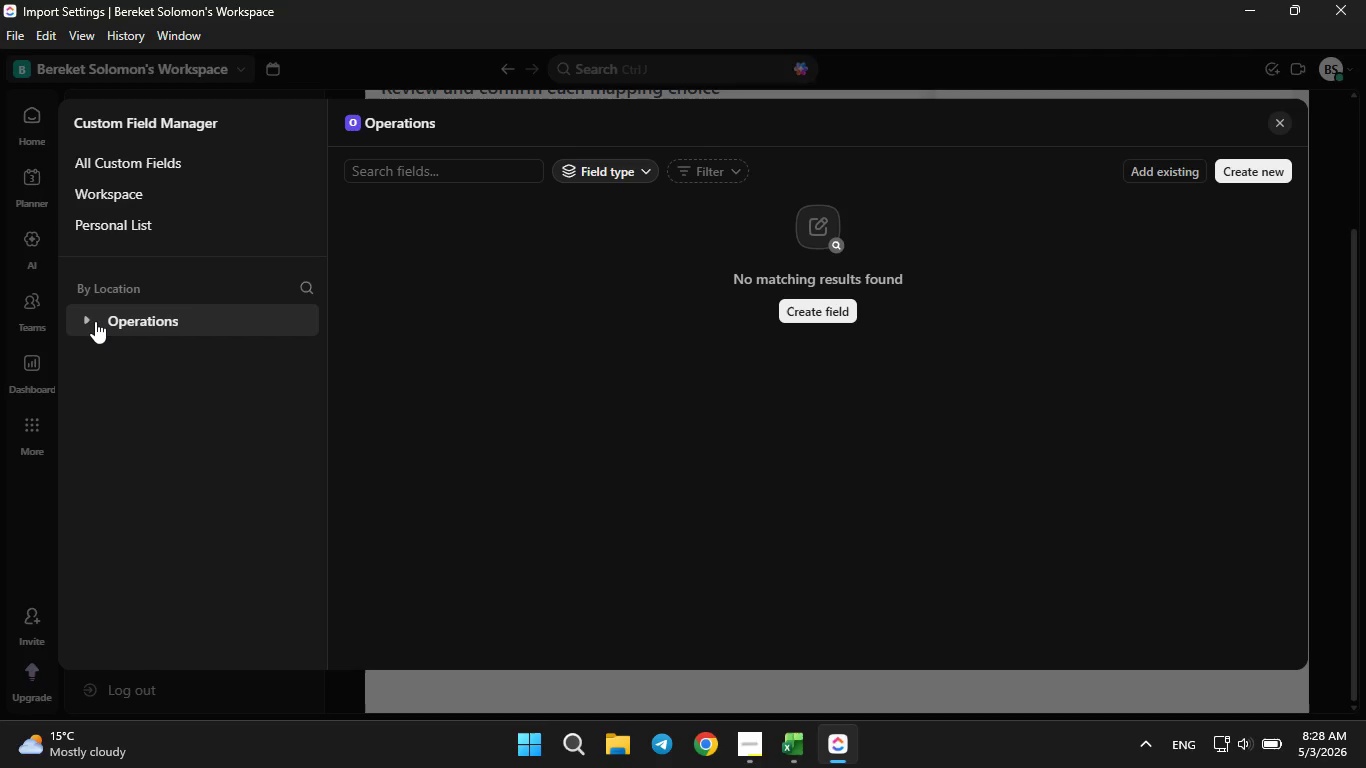 
left_click([80, 310])
 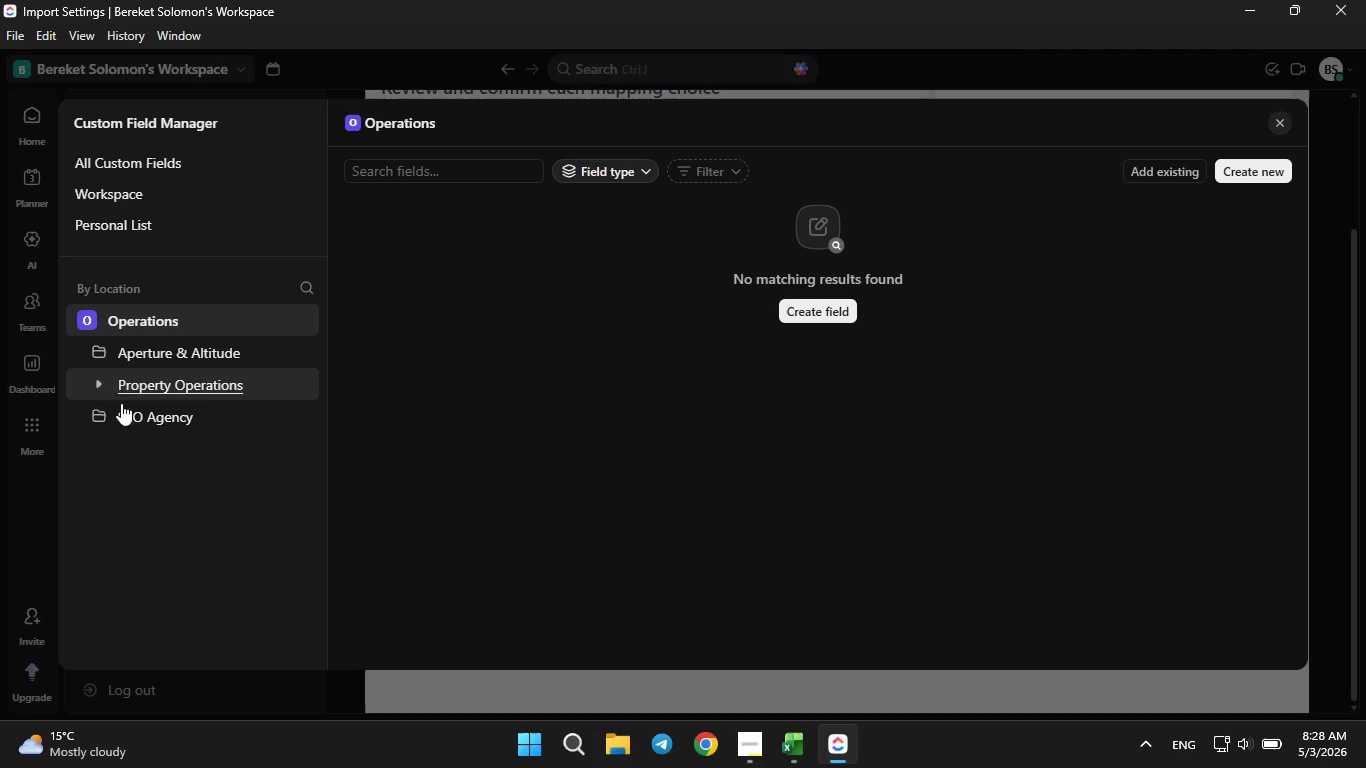 
left_click([137, 435])
 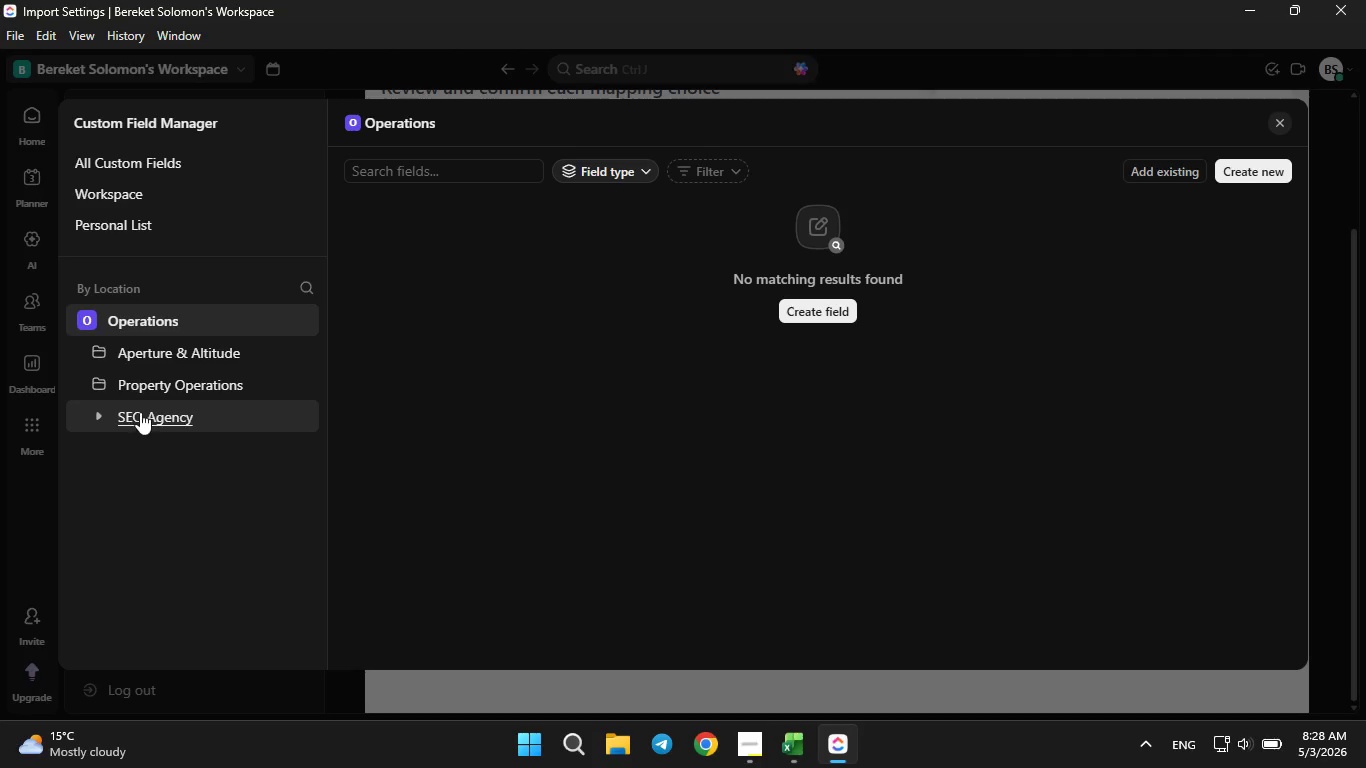 
double_click([140, 410])
 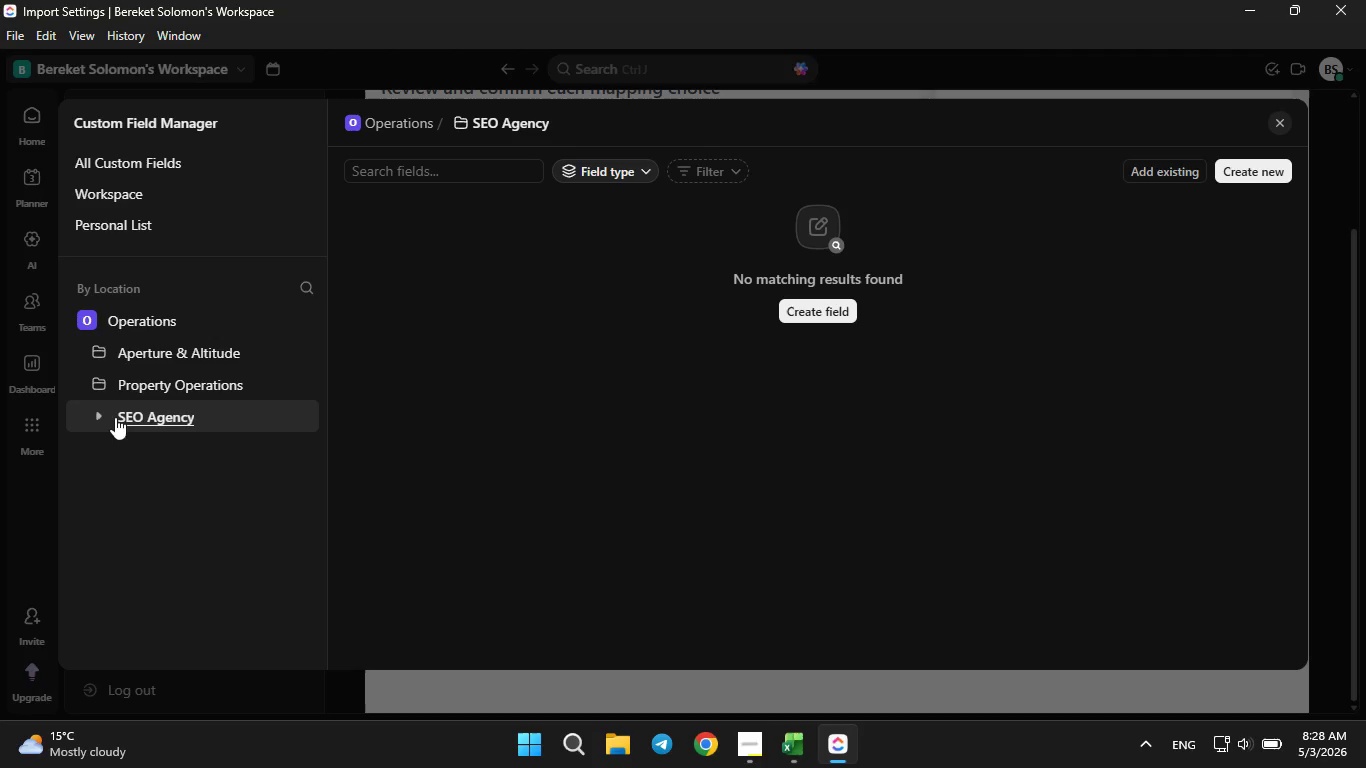 
left_click([94, 410])
 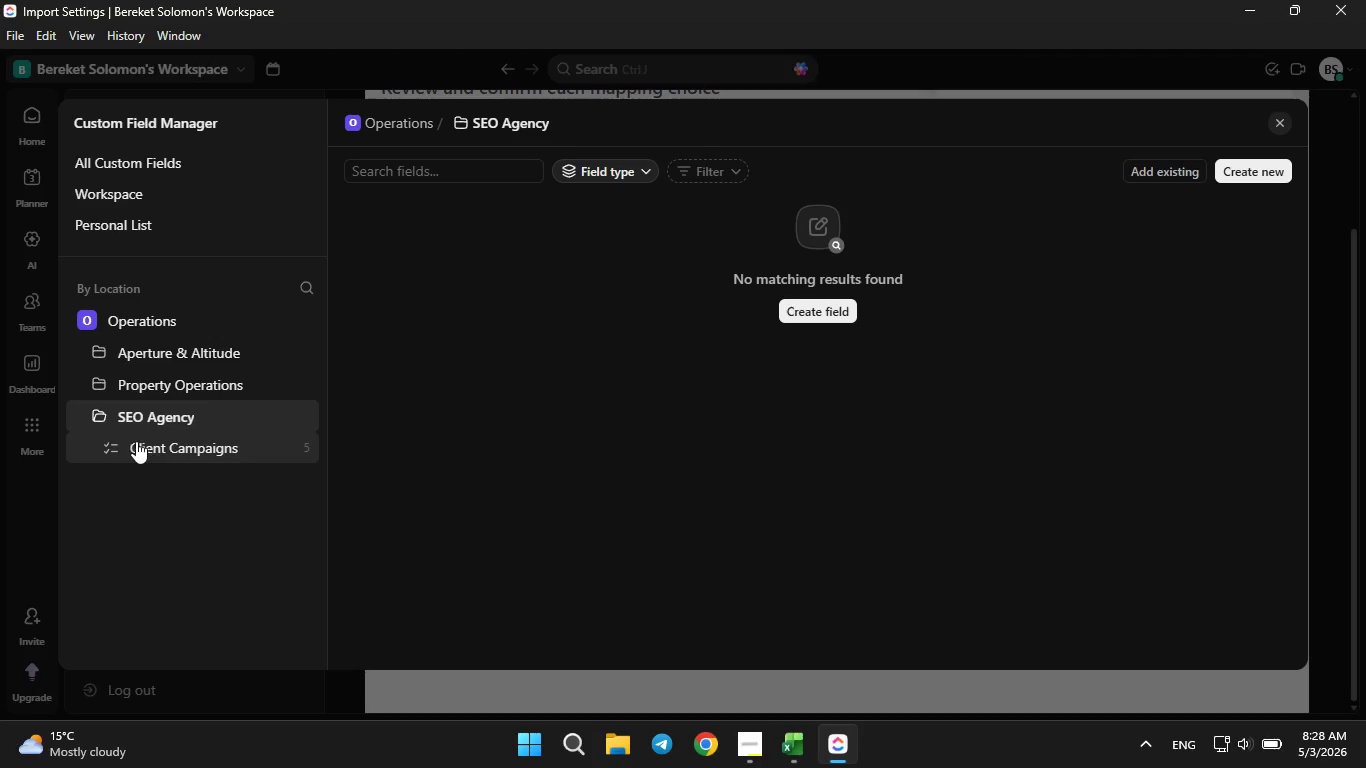 
left_click([136, 441])
 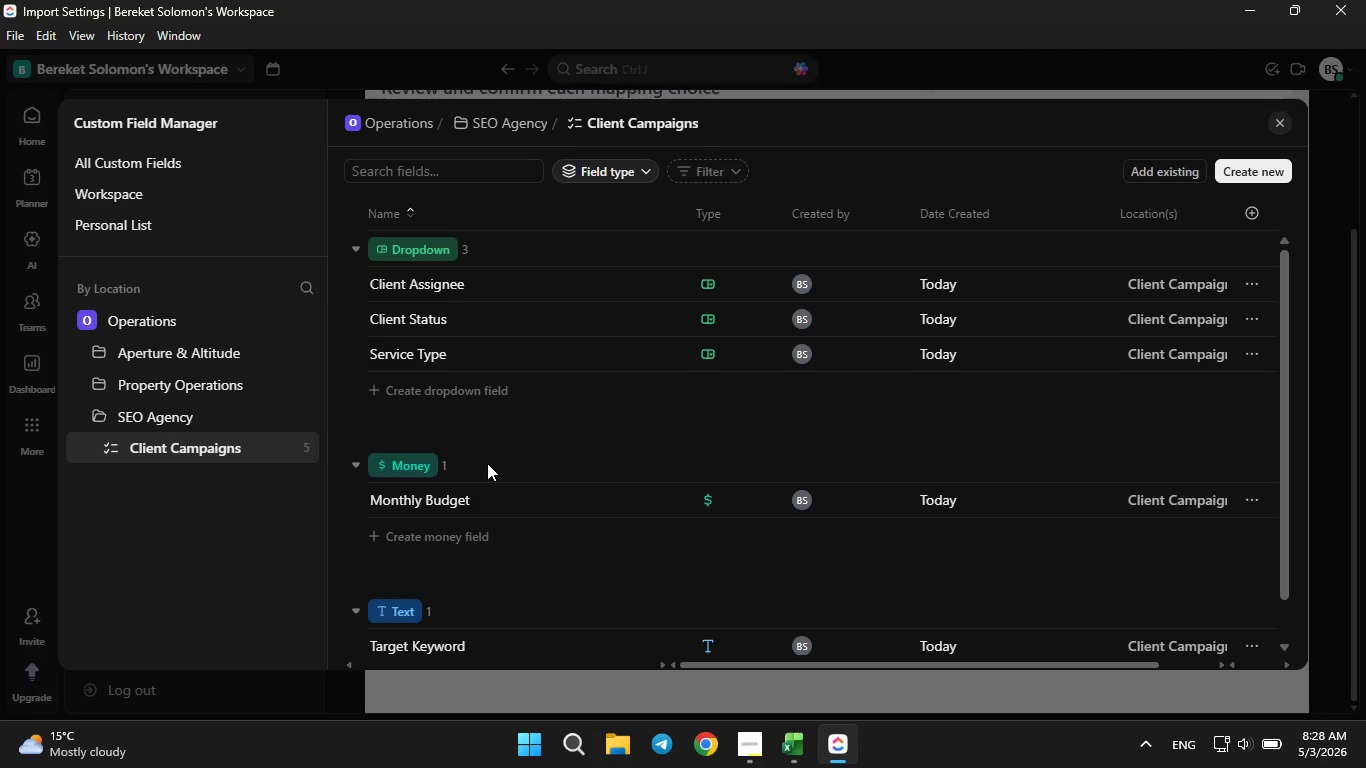 
scroll: coordinate [486, 463], scroll_direction: down, amount: 4.0
 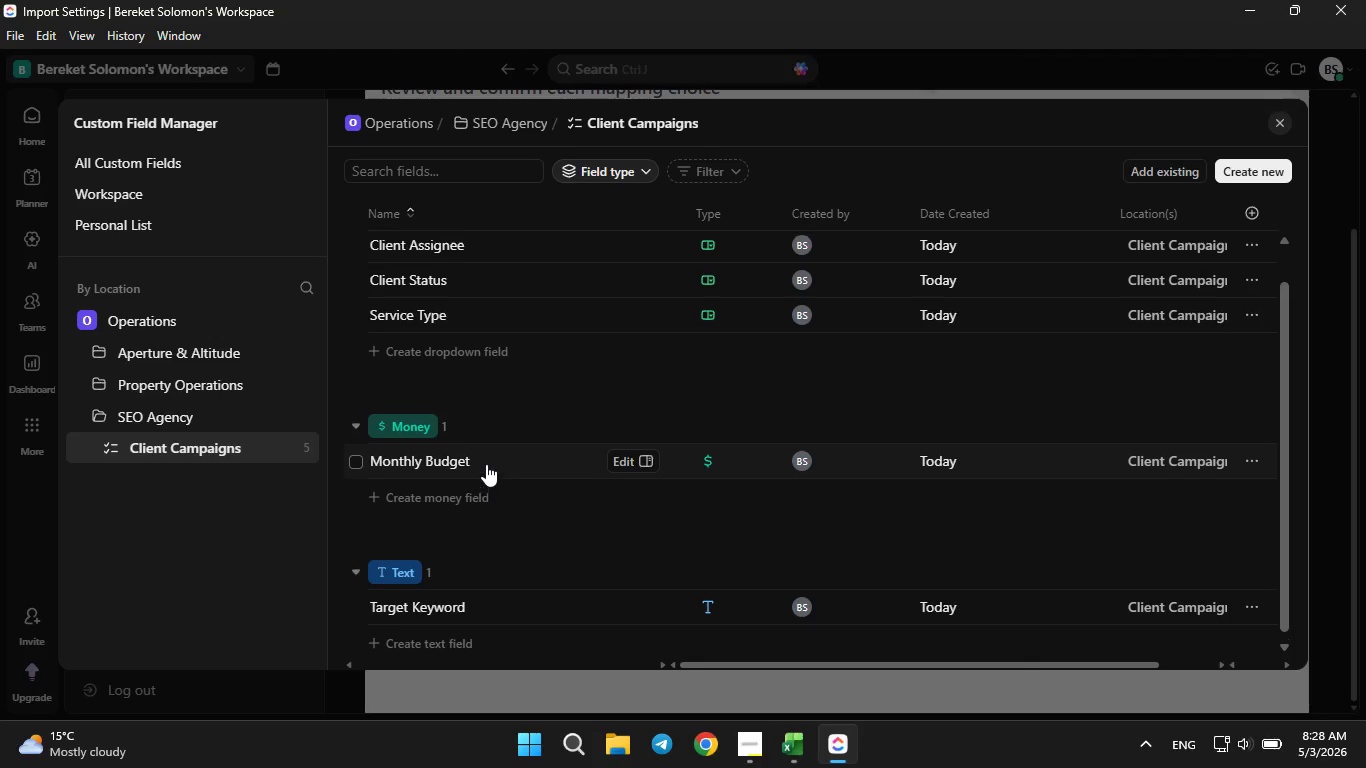 
scroll: coordinate [486, 464], scroll_direction: none, amount: 0.0
 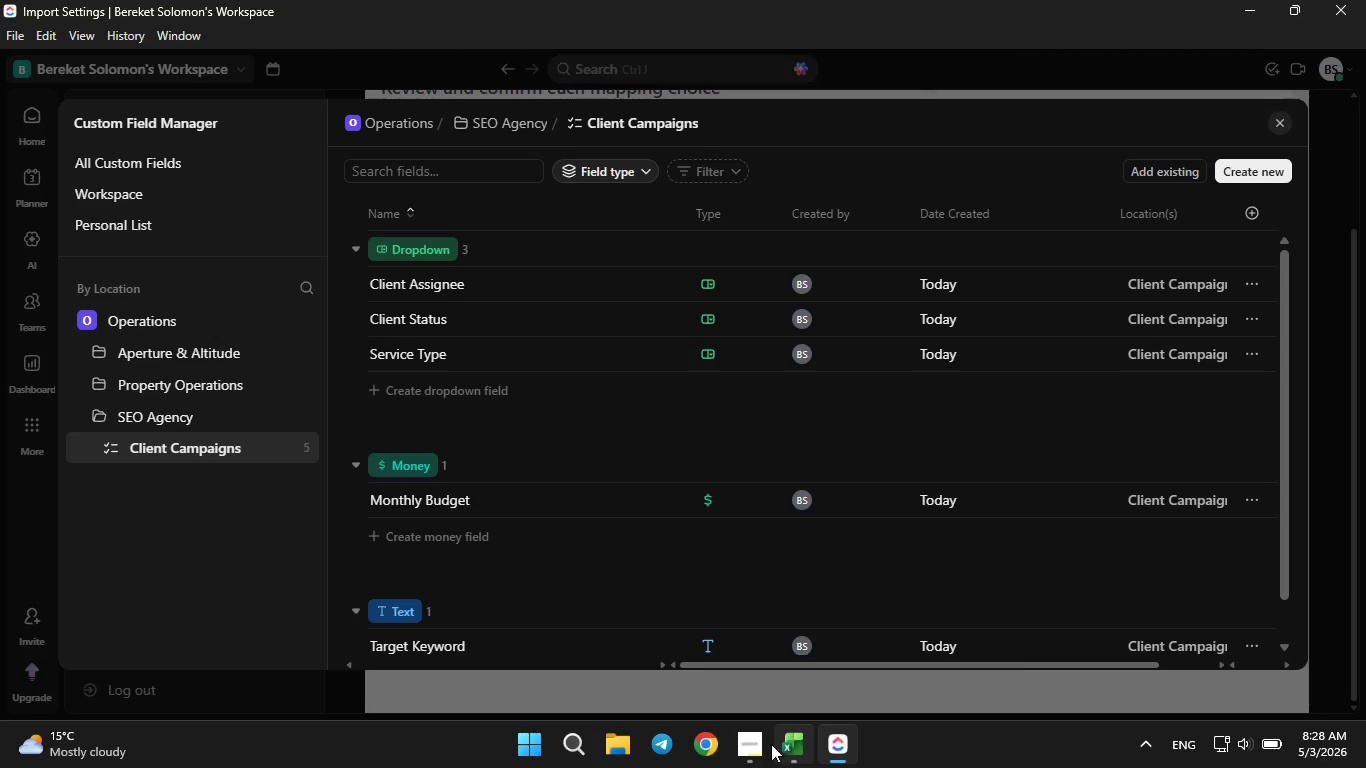 
left_click([782, 754])
 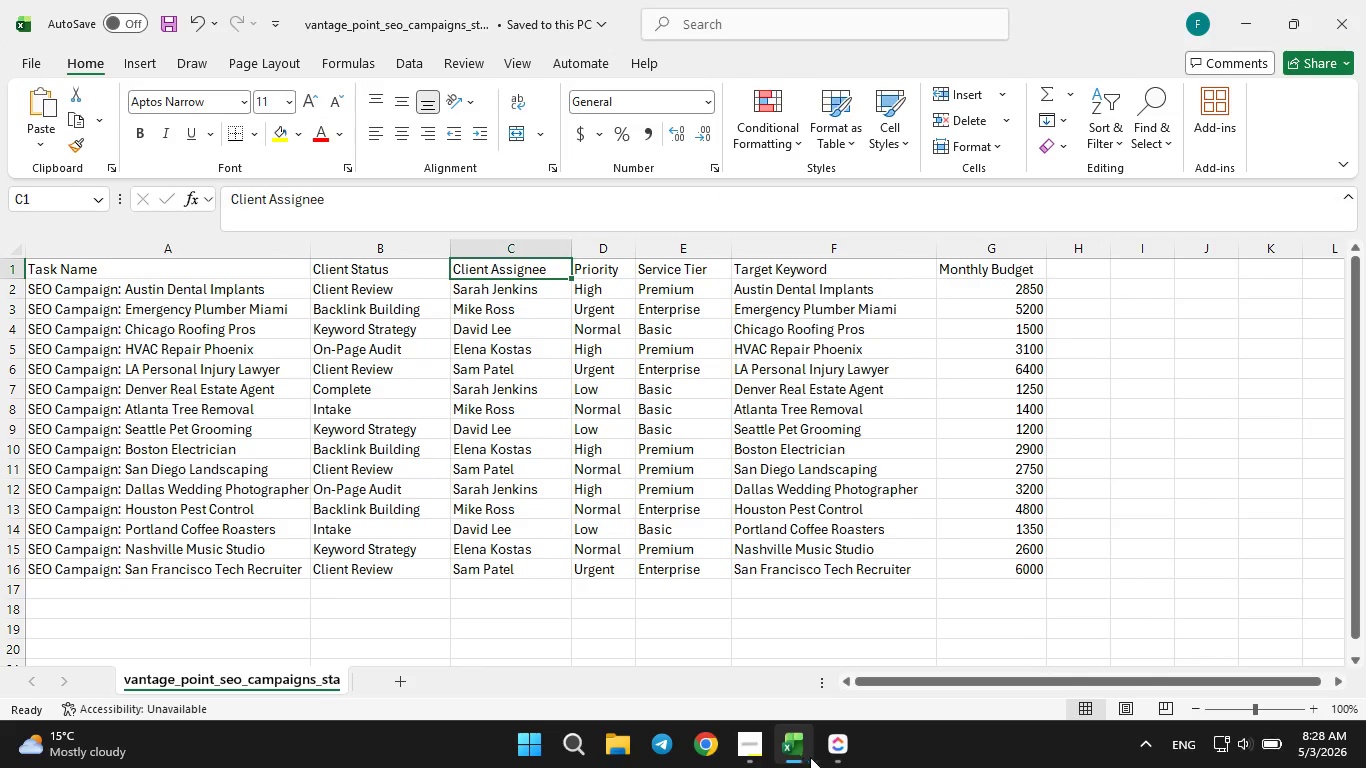 
left_click([832, 754])
 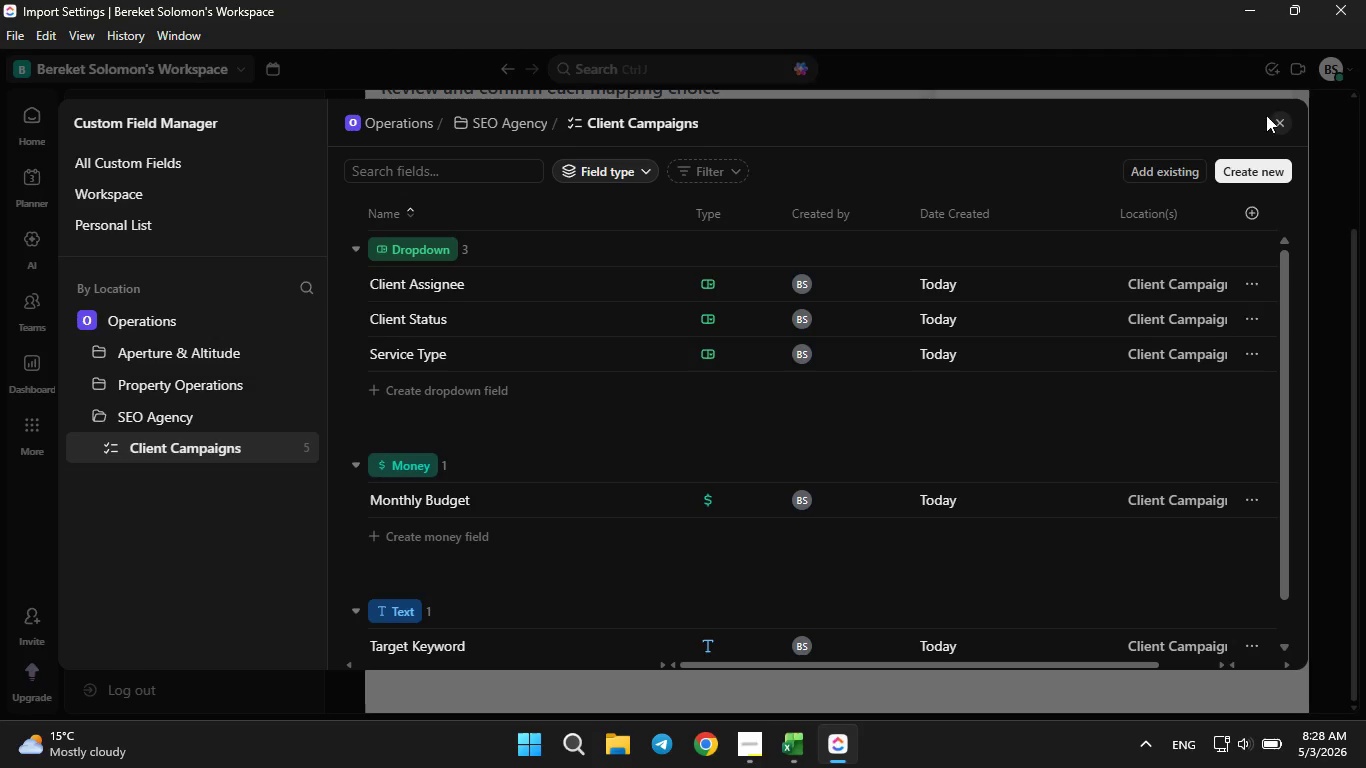 
left_click([1278, 127])
 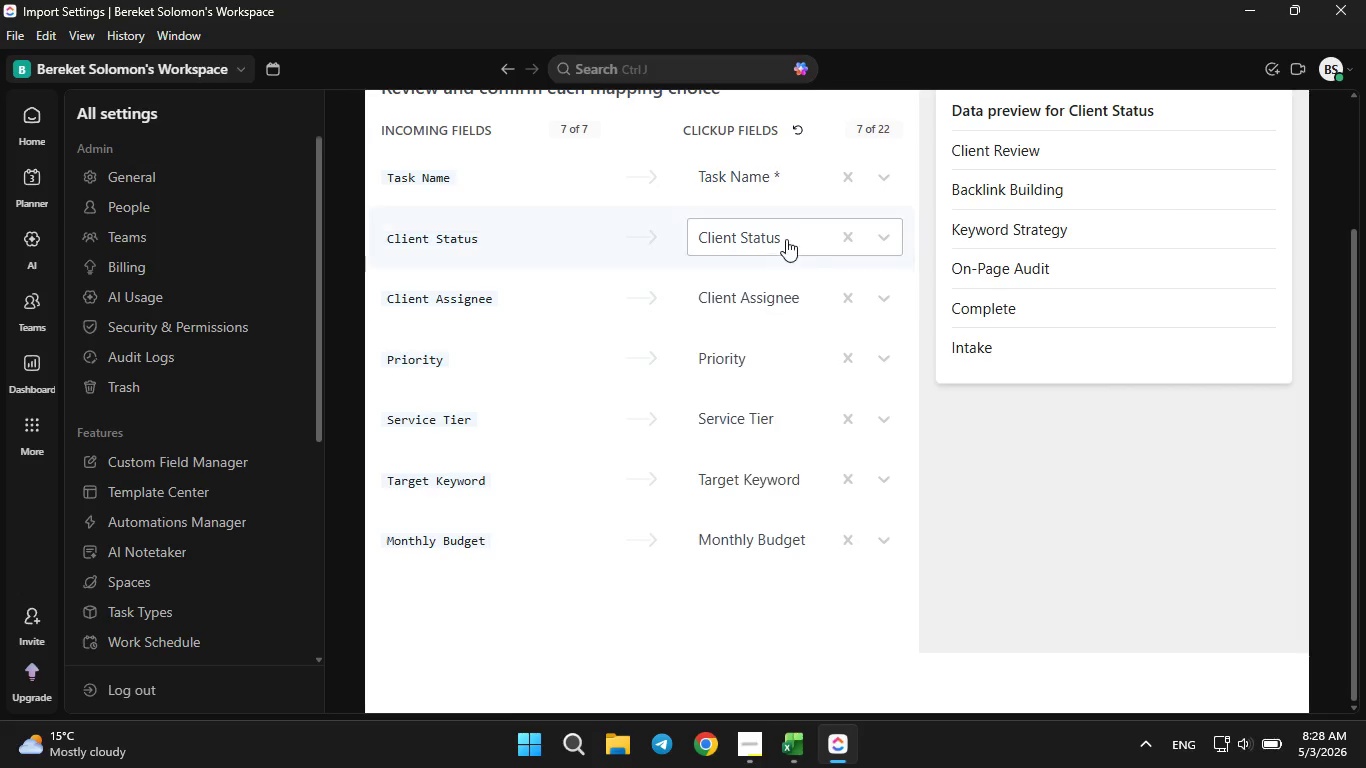 
left_click([880, 238])
 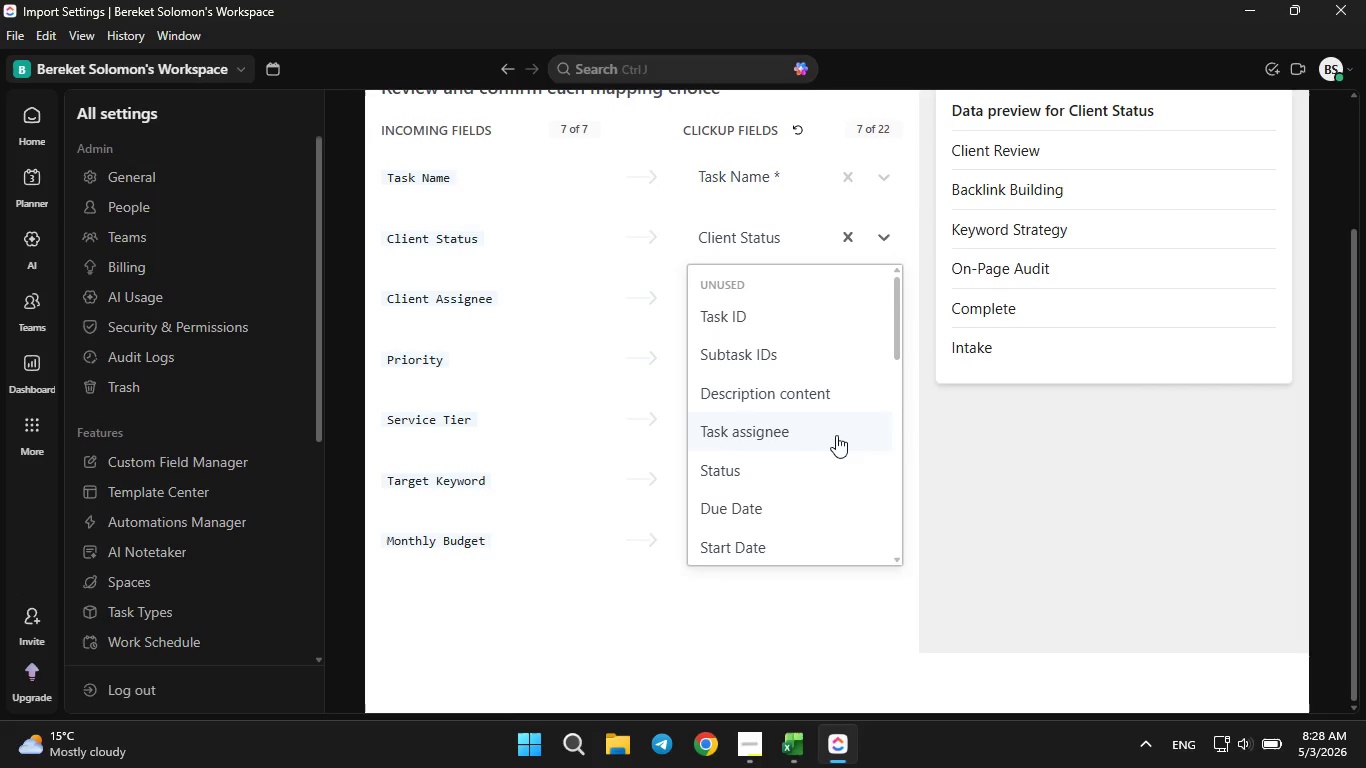 
scroll: coordinate [834, 443], scroll_direction: down, amount: 5.0
 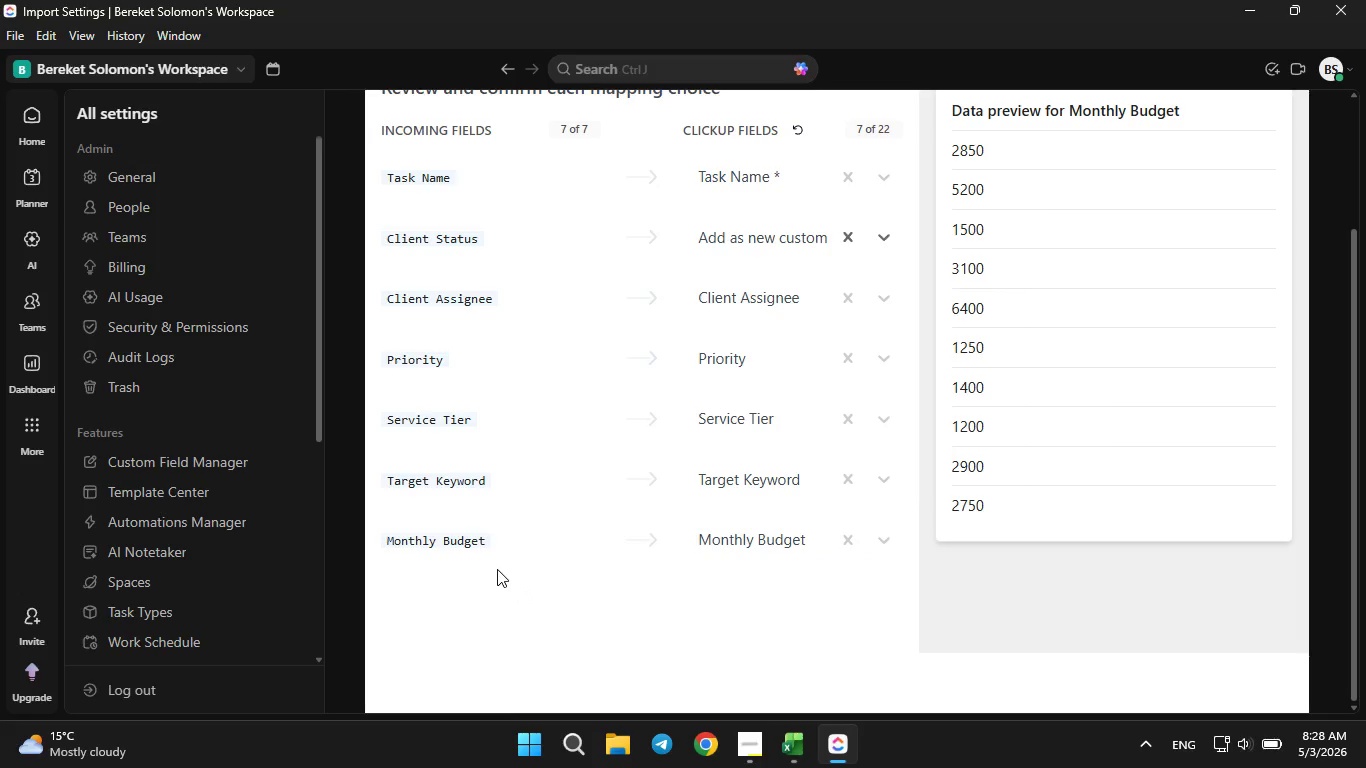 
wait(6.52)
 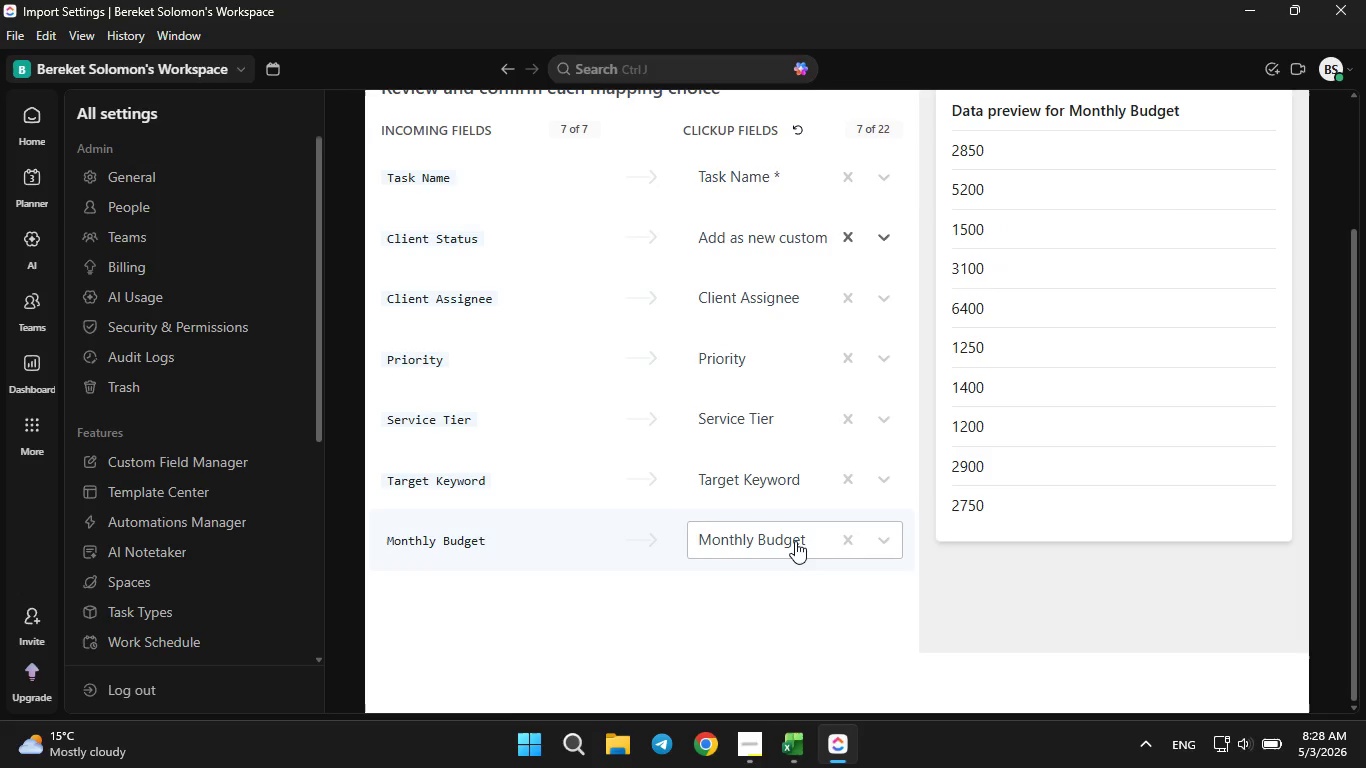 
mouse_move([740, 259])
 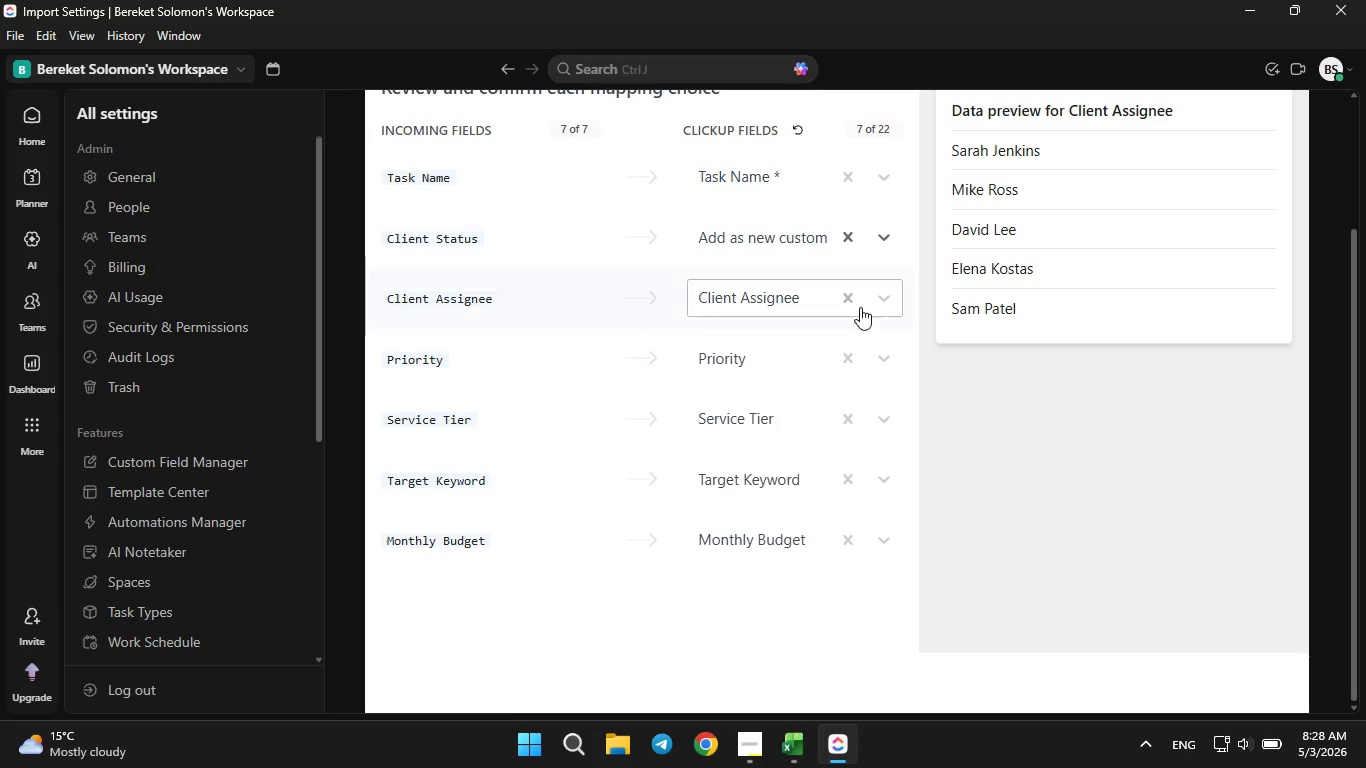 
scroll: coordinate [829, 371], scroll_direction: up, amount: 3.0
 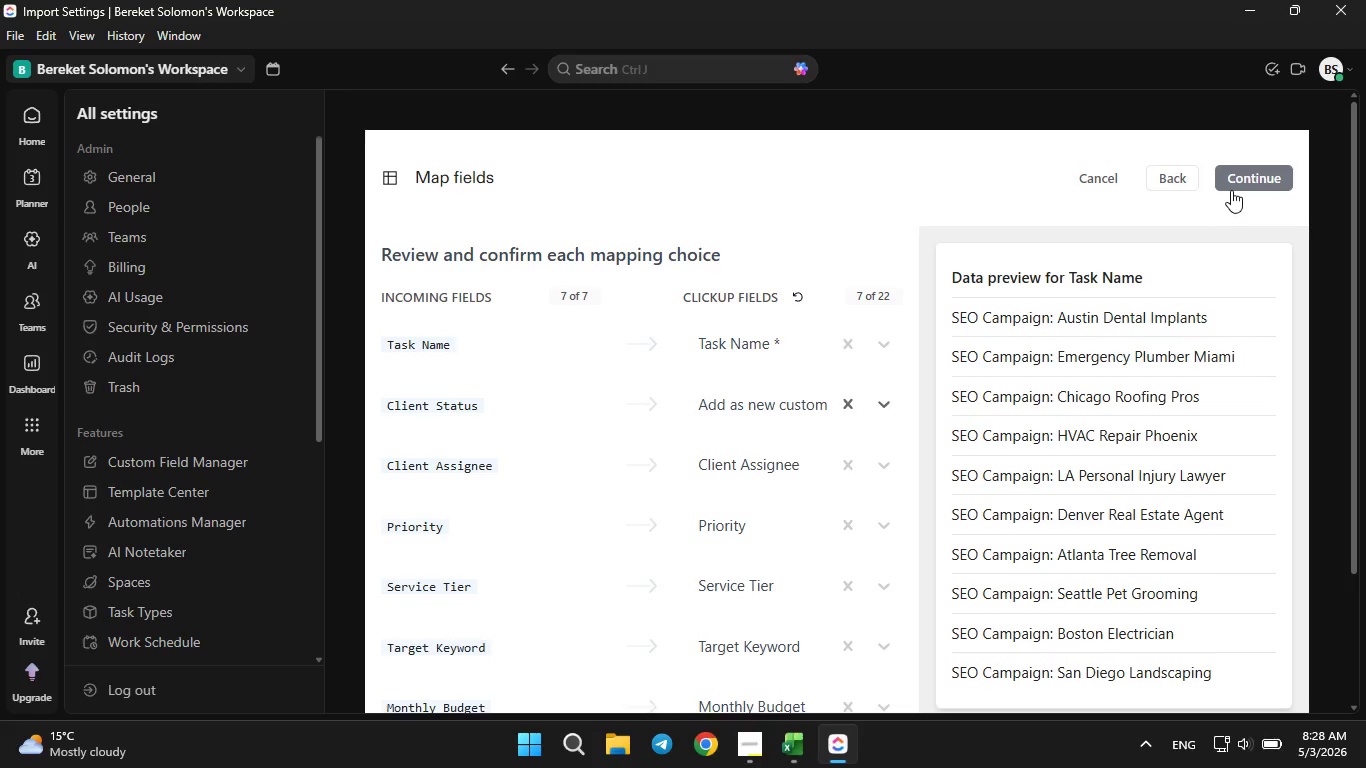 
left_click([1239, 178])
 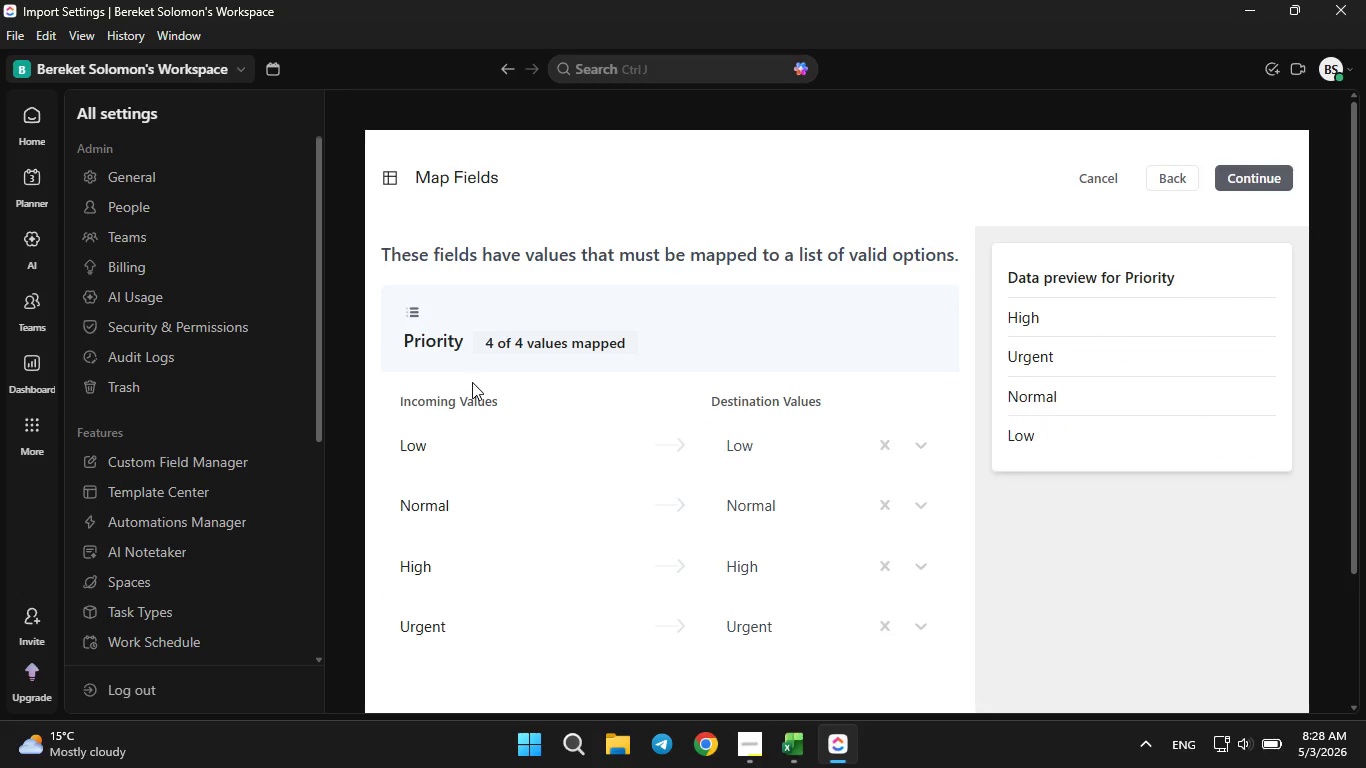 
wait(5.45)
 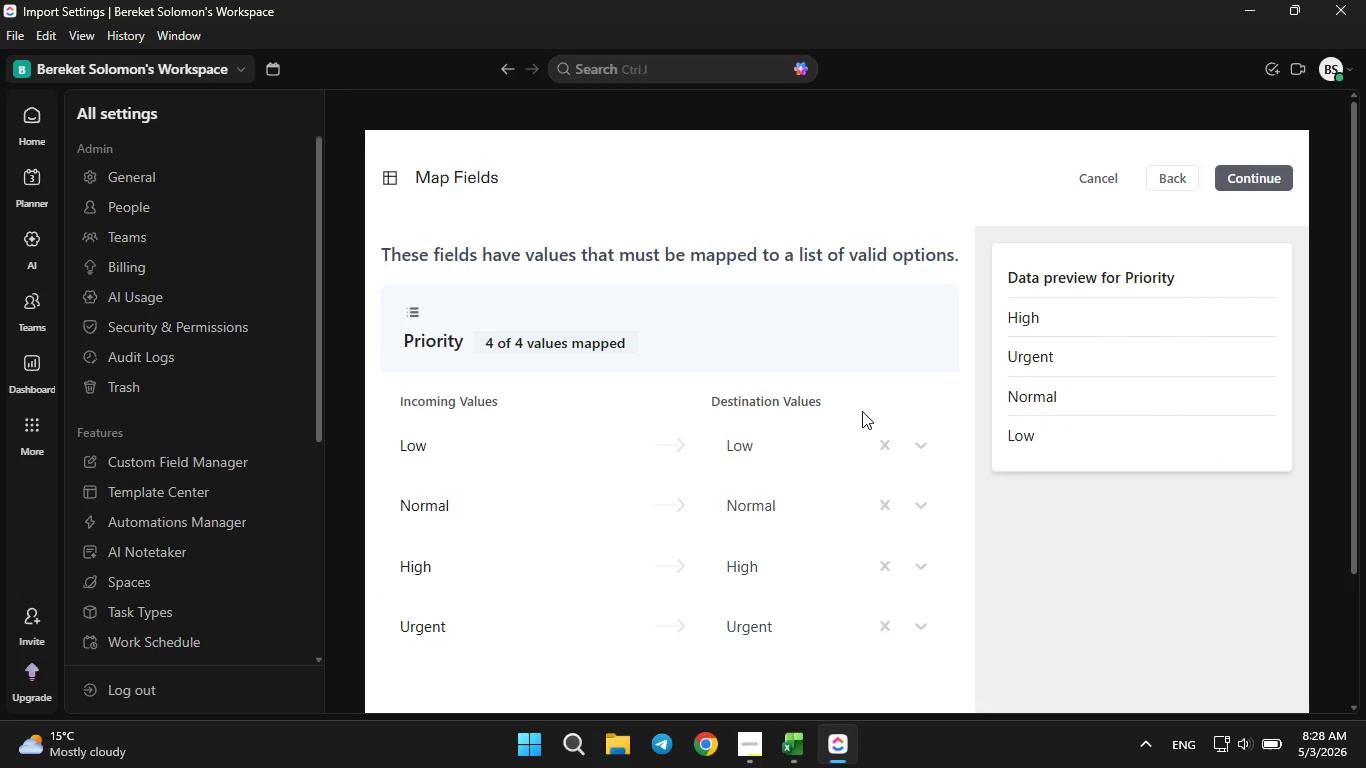 
scroll: coordinate [568, 471], scroll_direction: up, amount: 2.0
 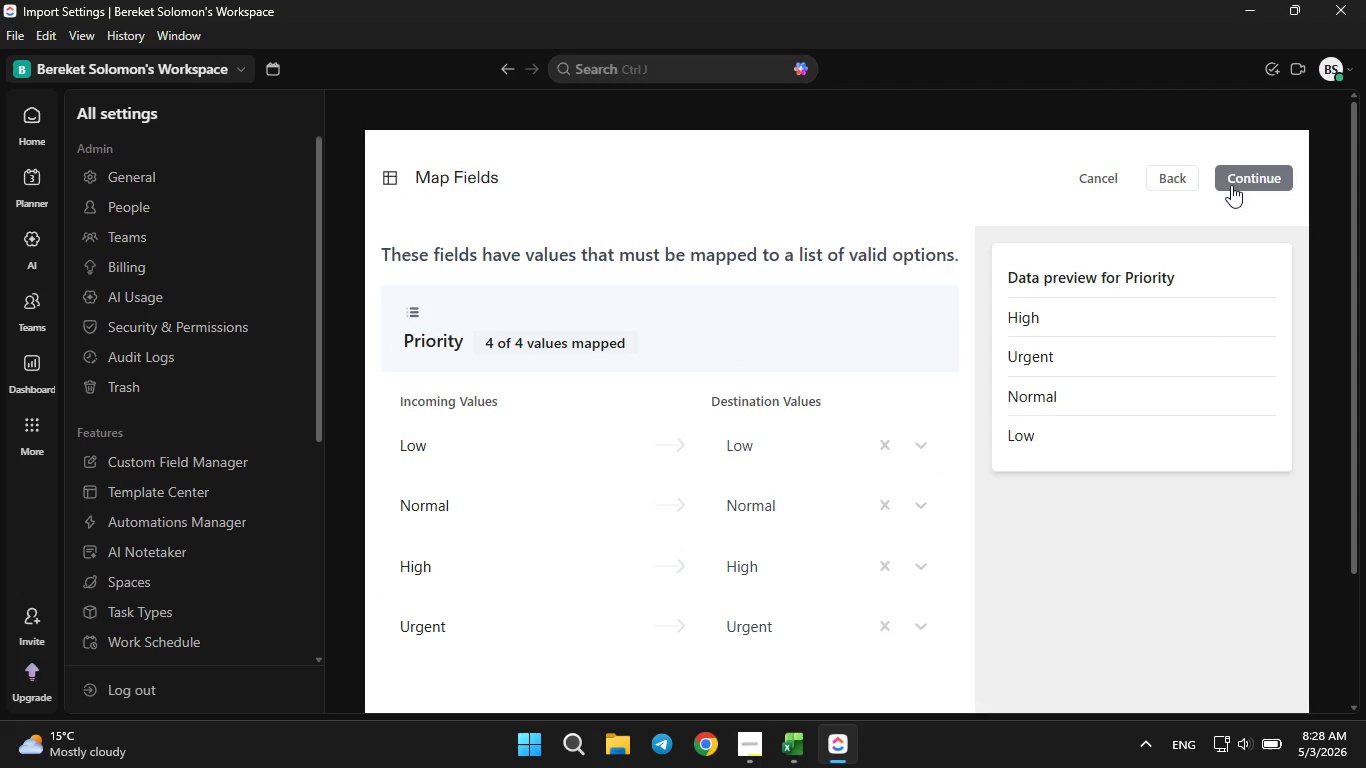 
left_click([1231, 183])
 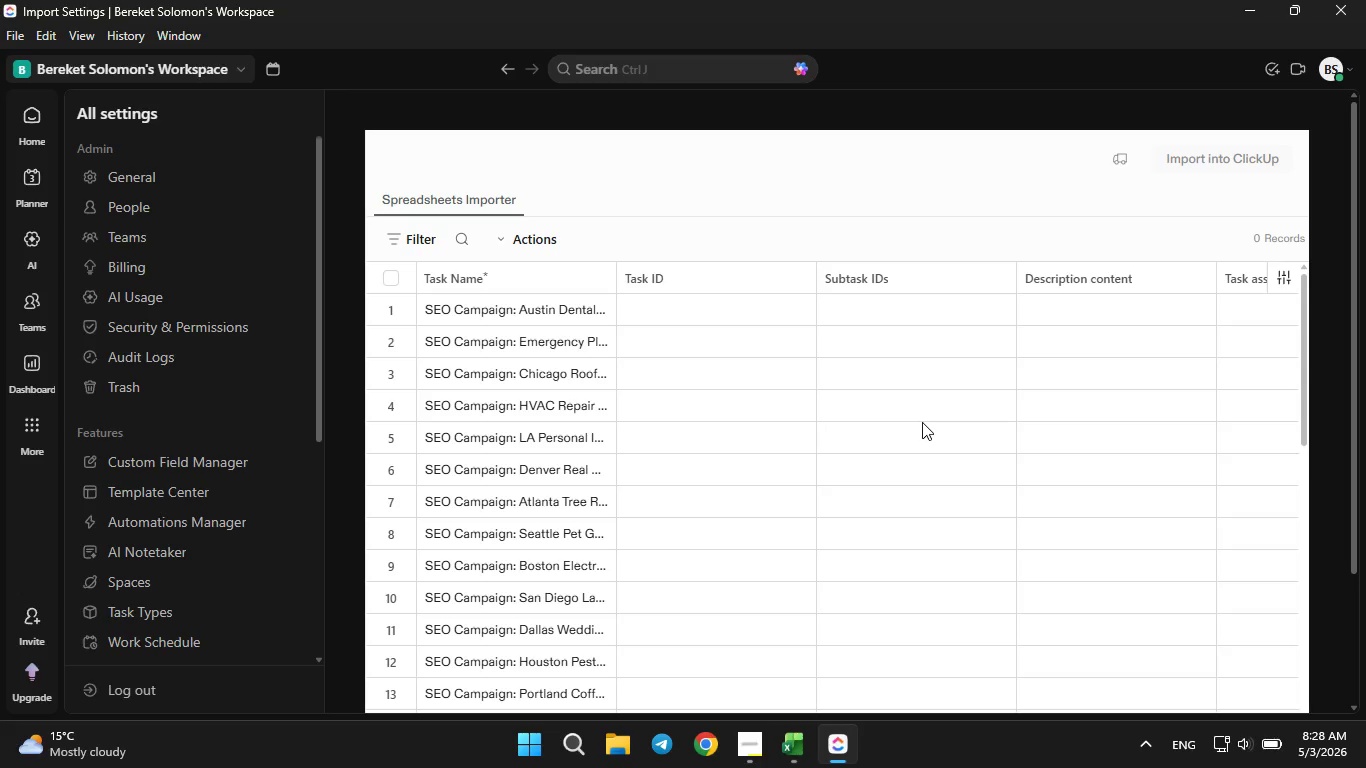 
wait(5.06)
 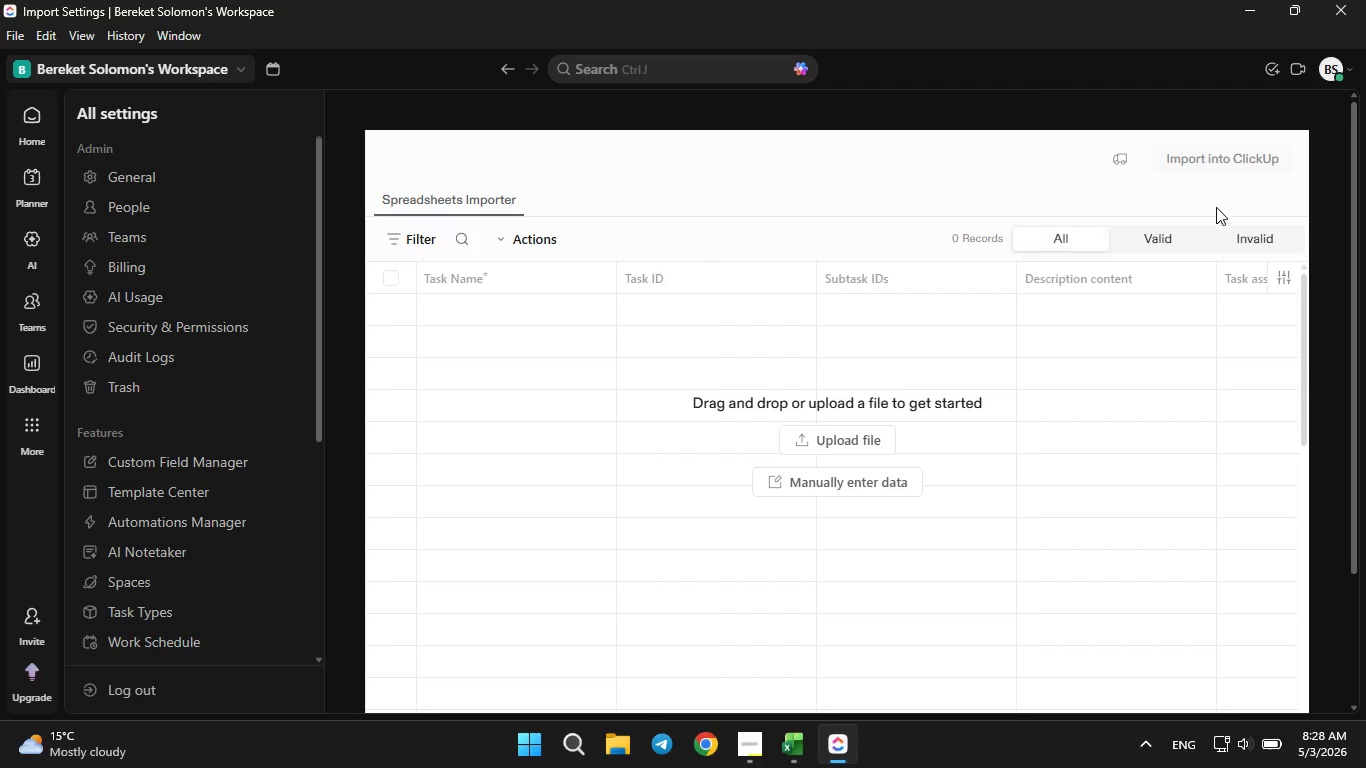 
left_click([523, 301])
 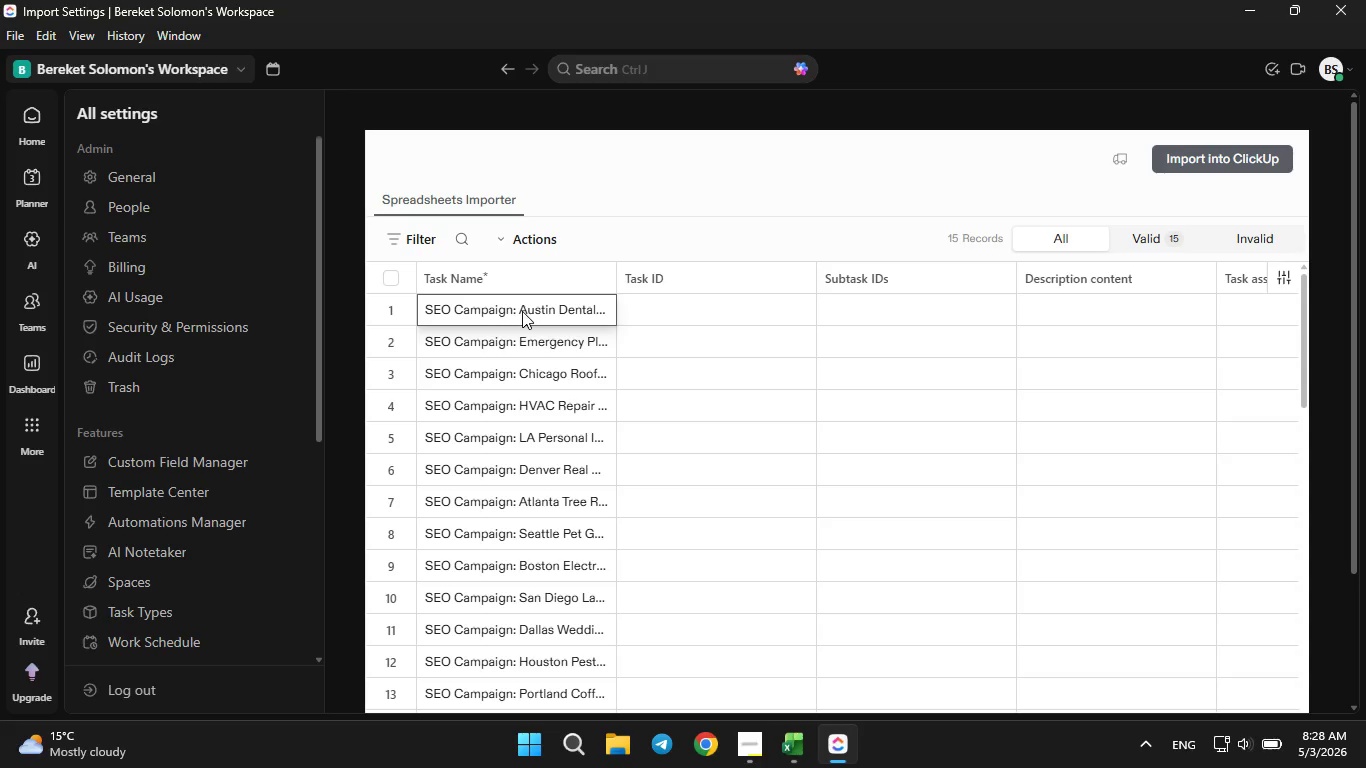 
left_click([522, 311])
 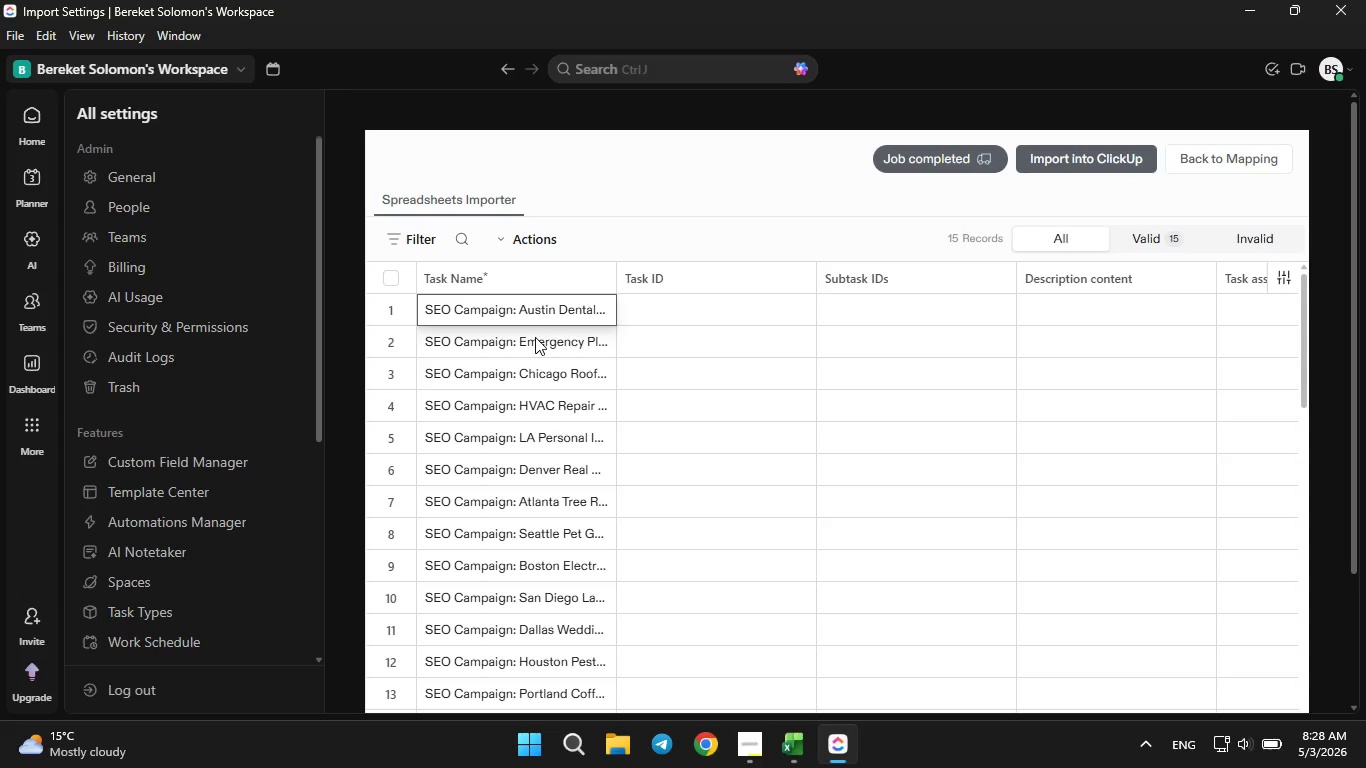 
wait(5.67)
 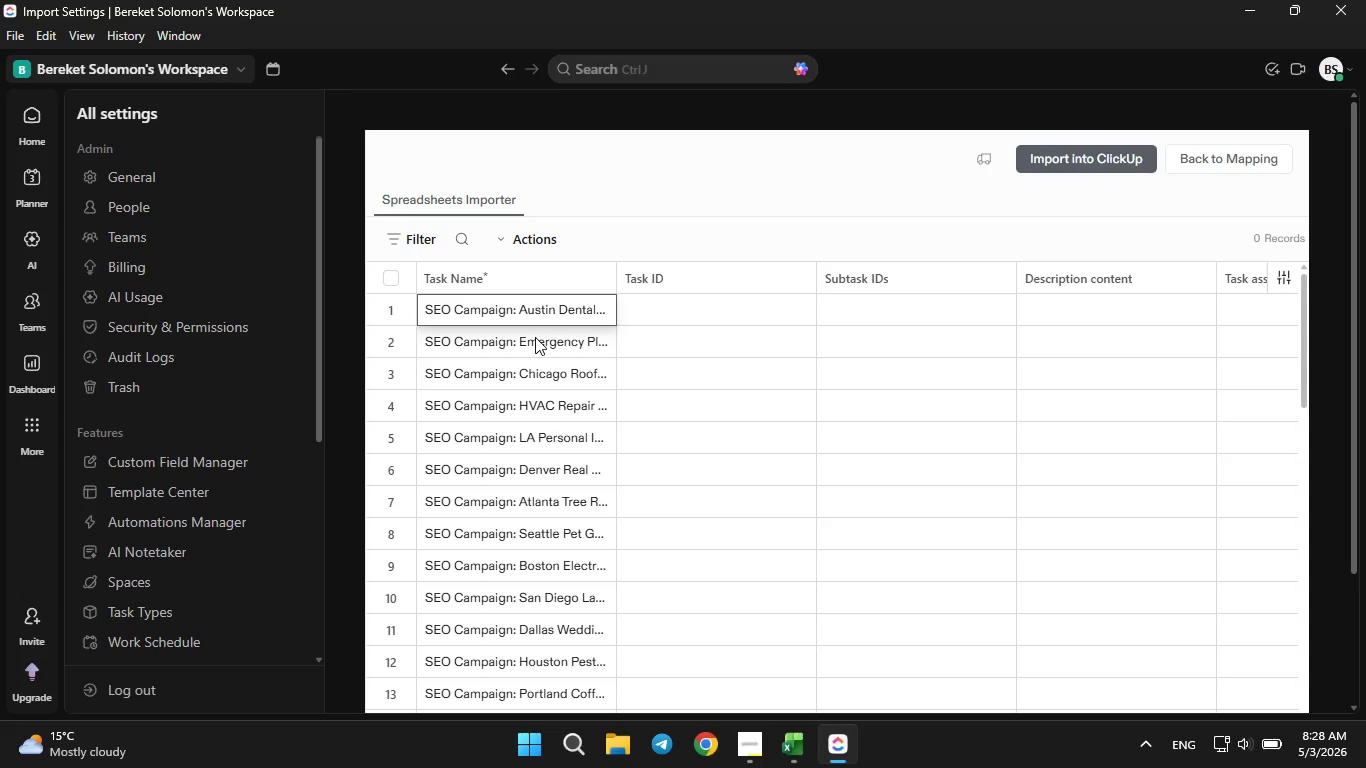 
key(ArrowRight)
 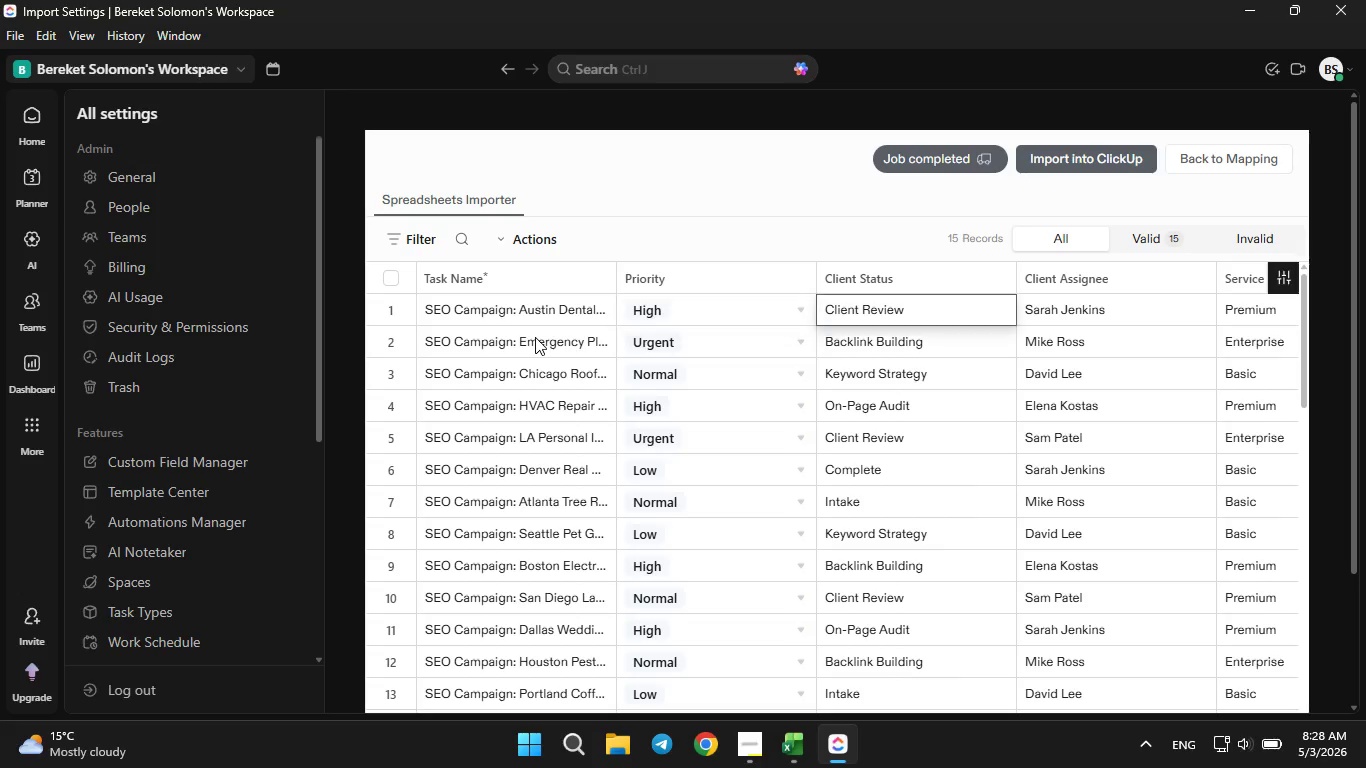 
key(ArrowRight)
 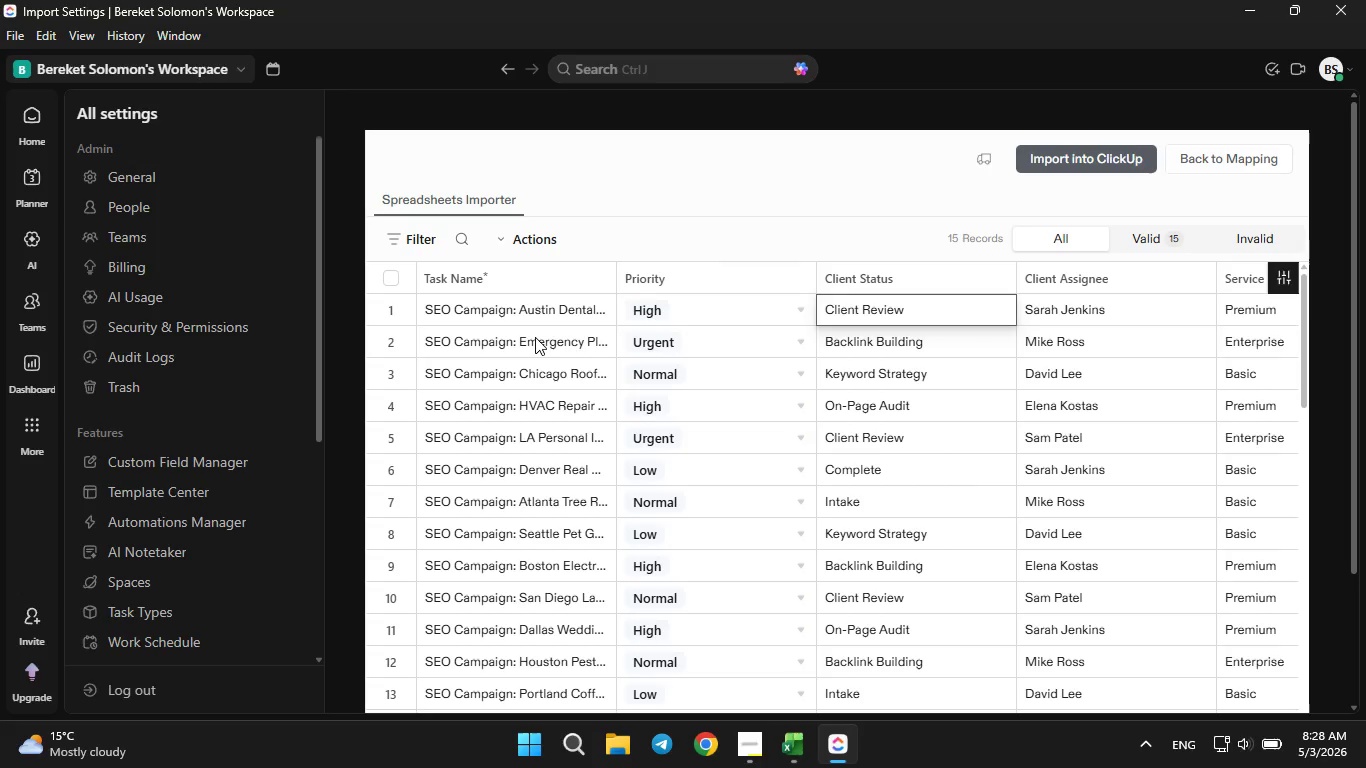 
key(ArrowRight)
 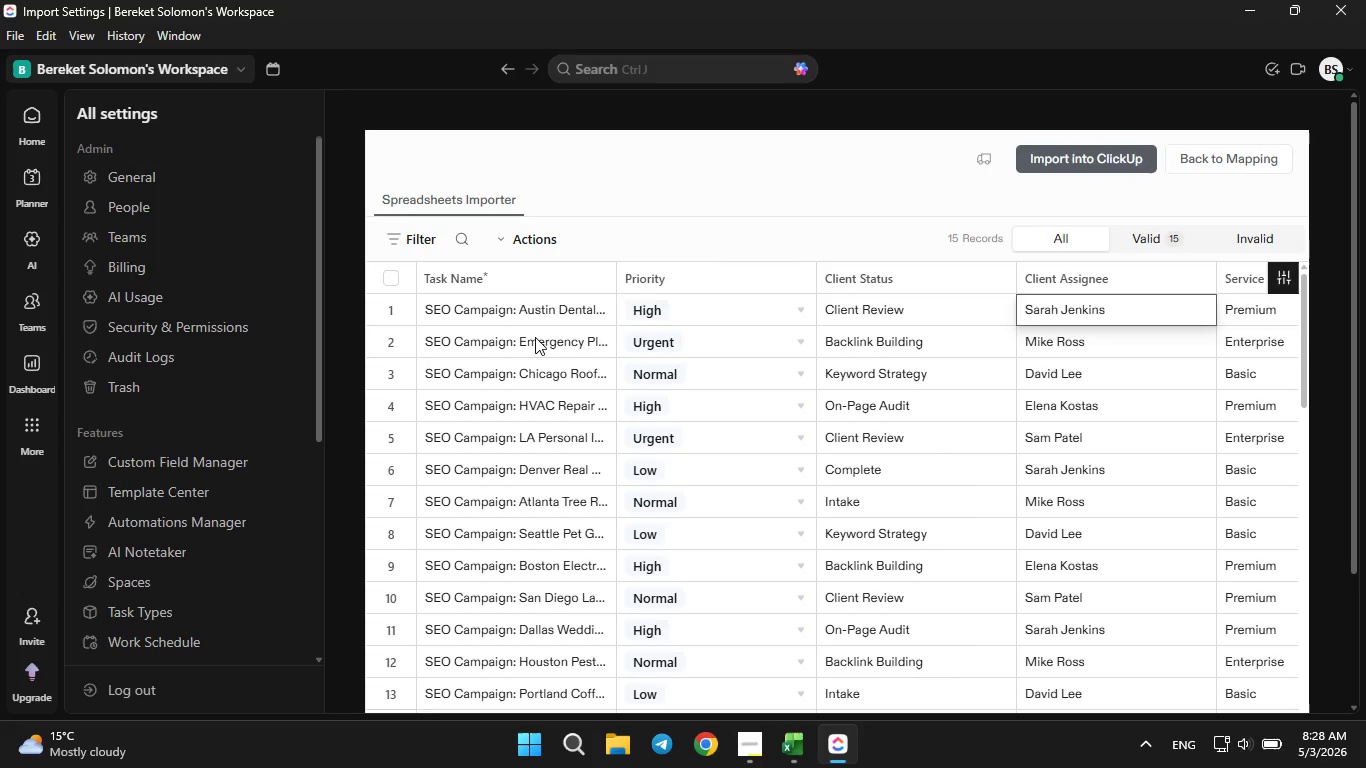 
key(ArrowRight)
 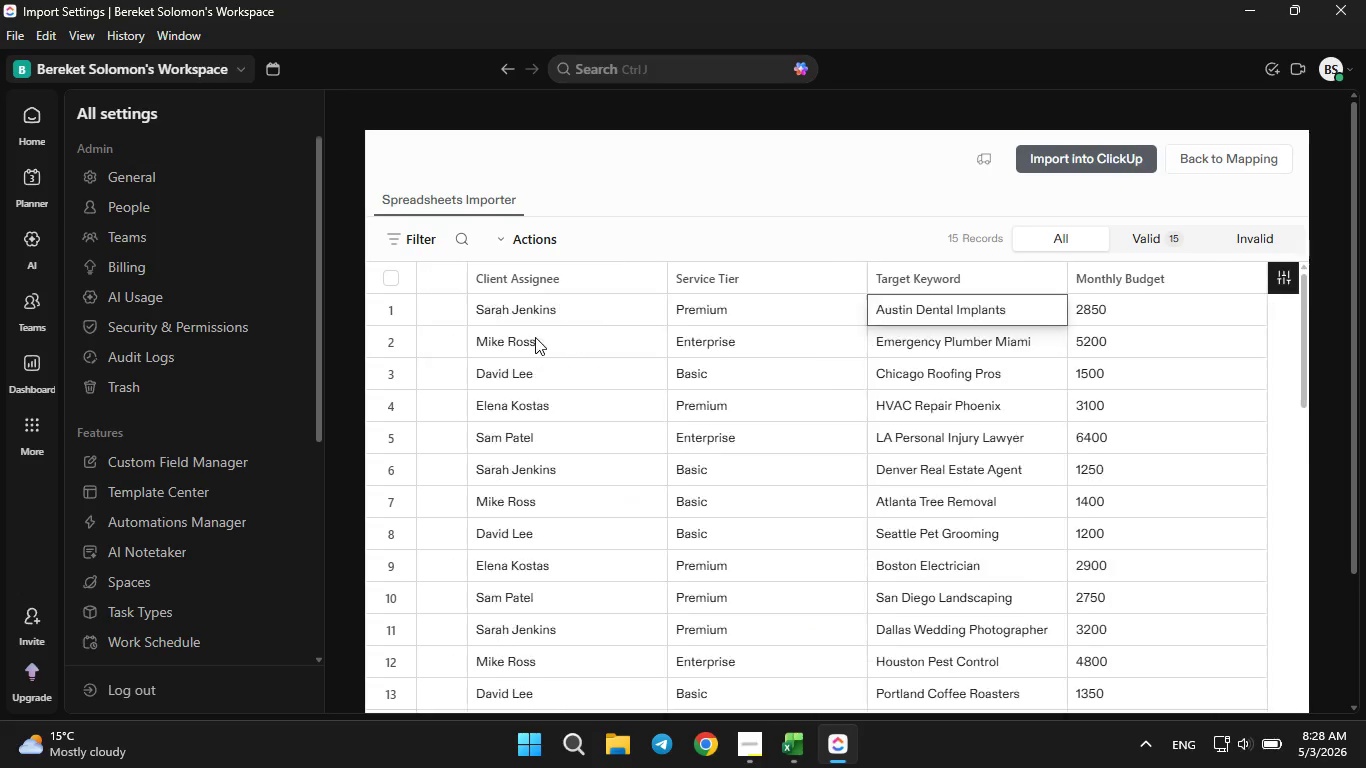 
key(ArrowRight)
 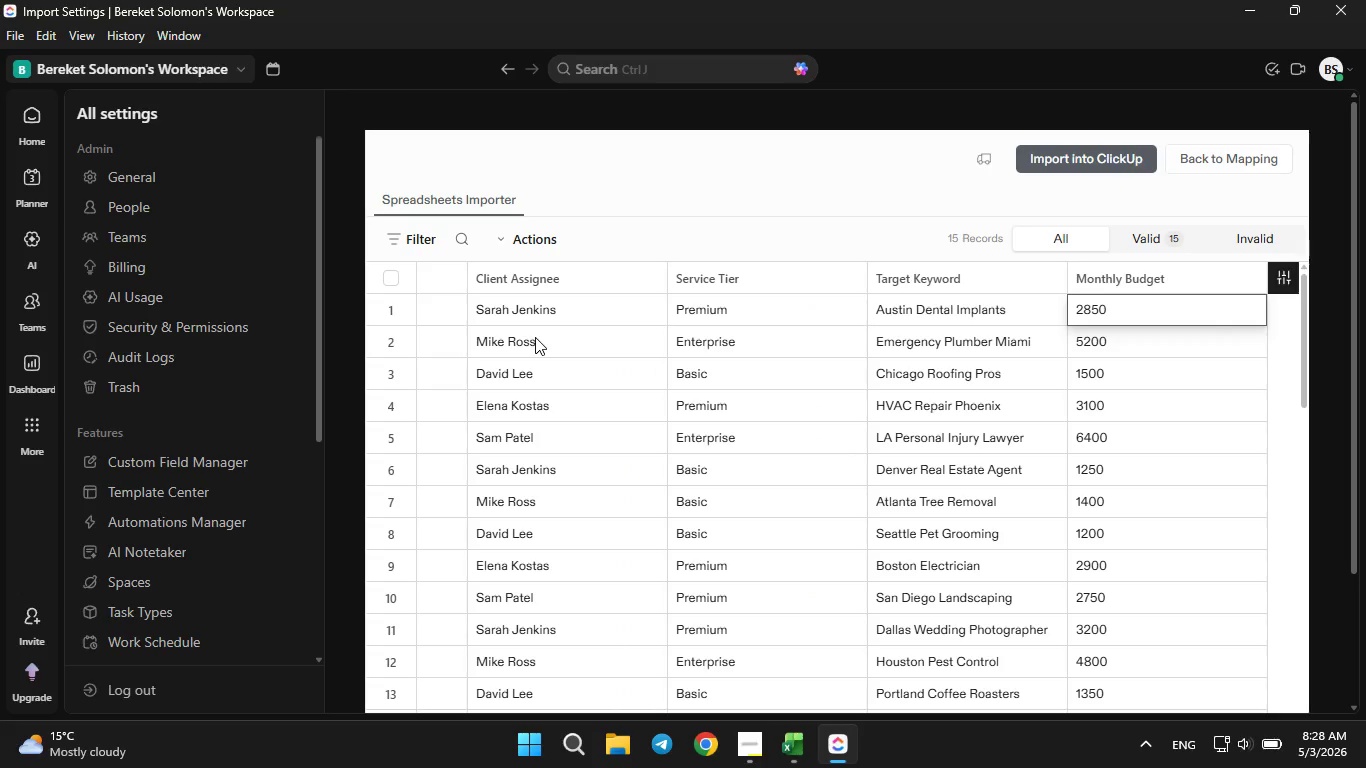 
key(ArrowRight)
 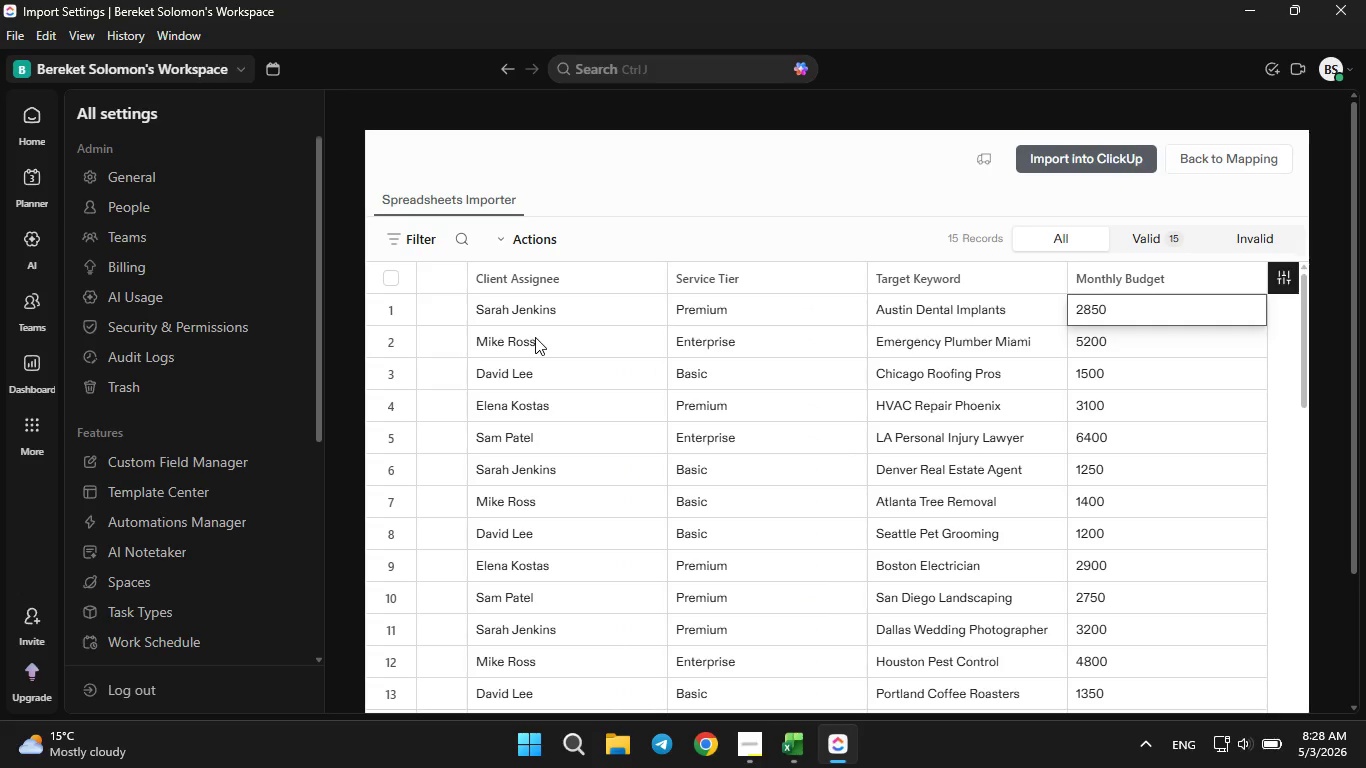 
key(ArrowRight)
 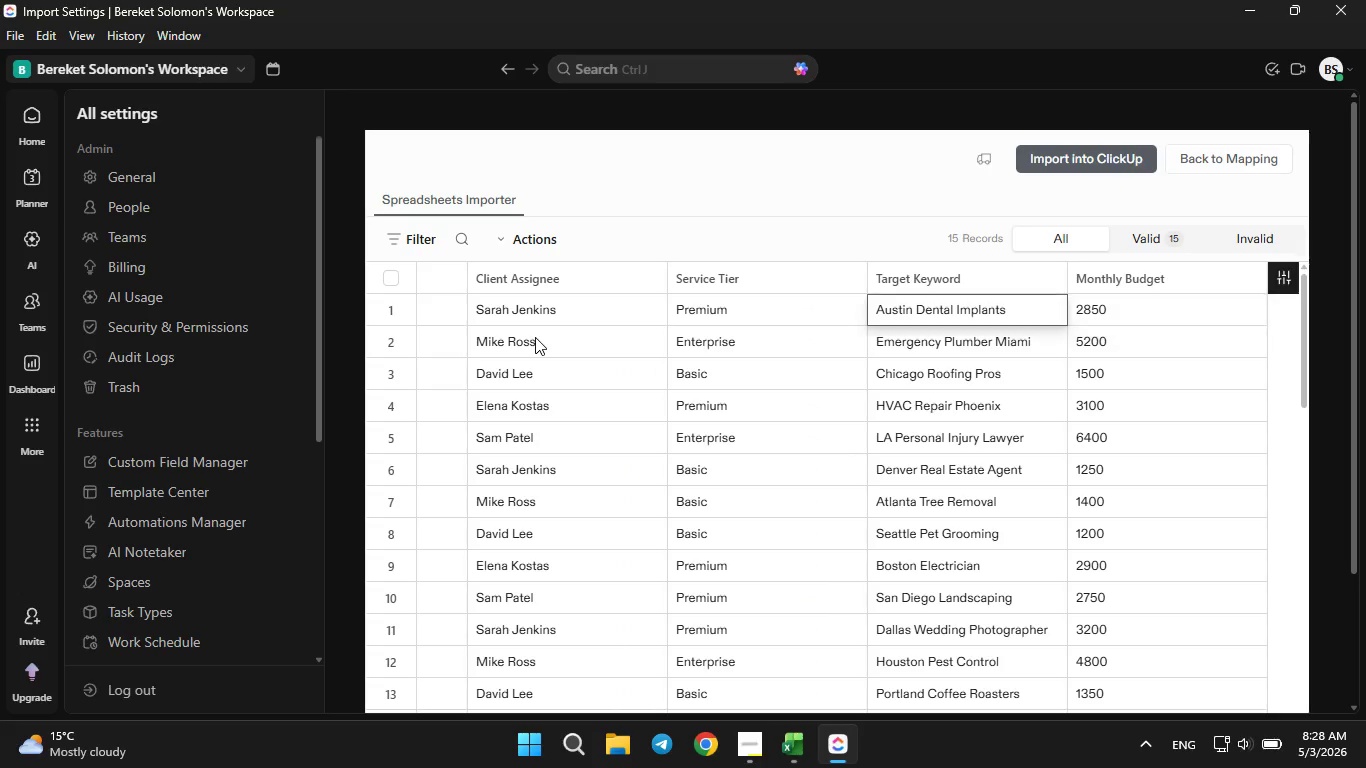 
key(ArrowLeft)
 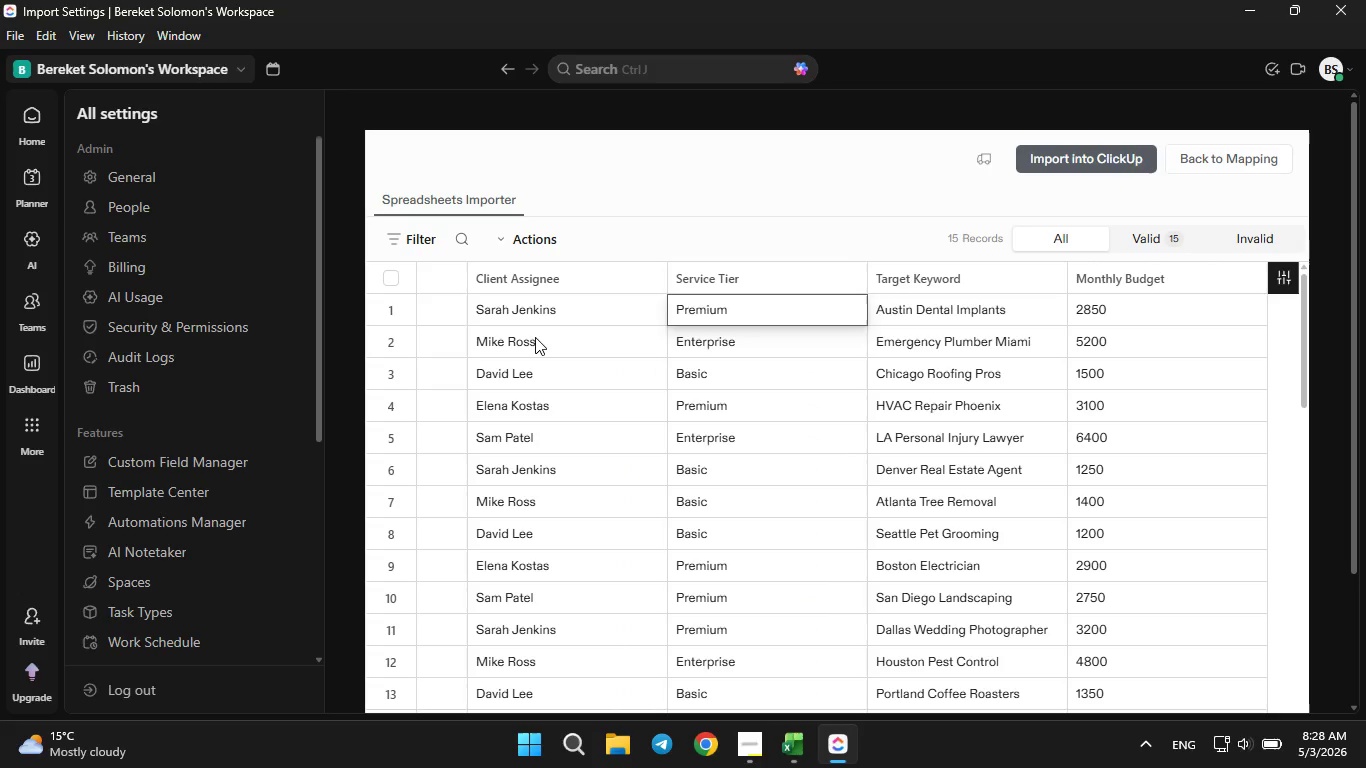 
key(ArrowLeft)
 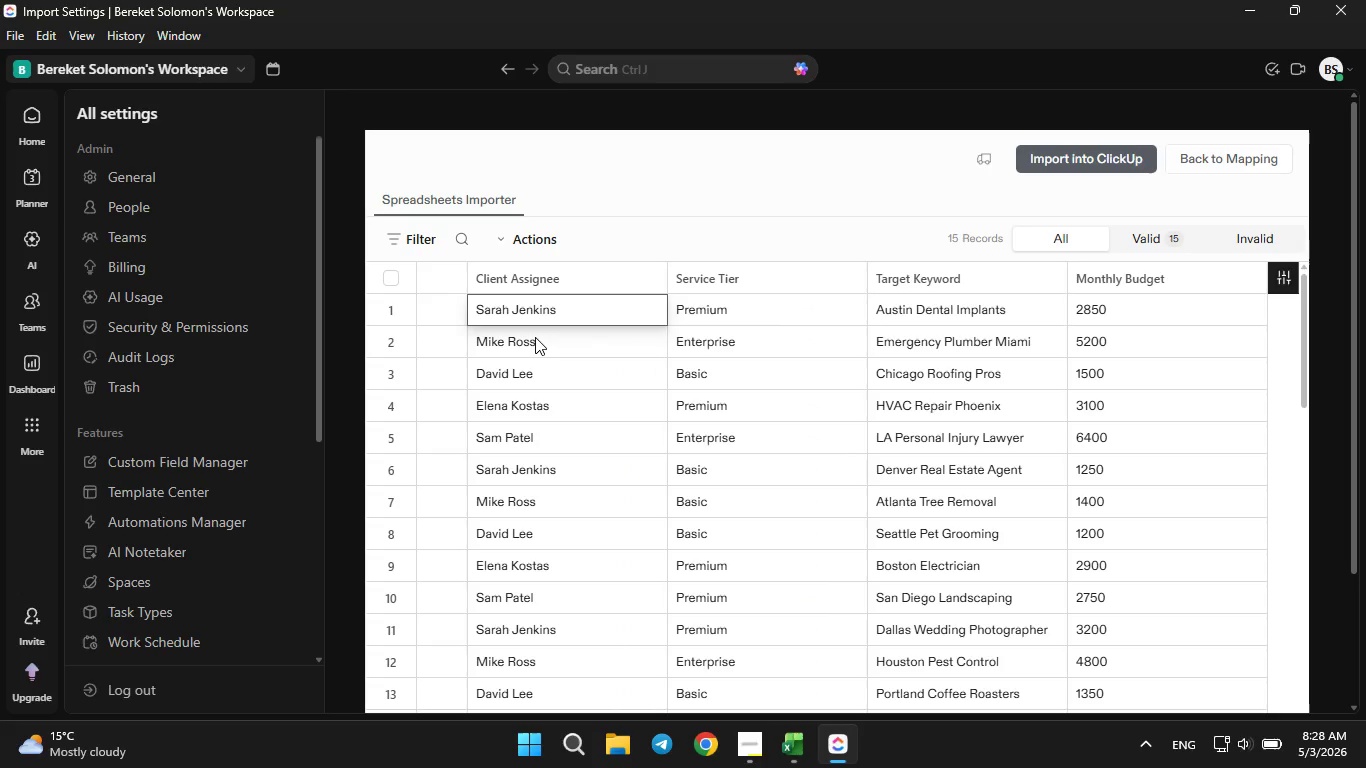 
key(ArrowLeft)
 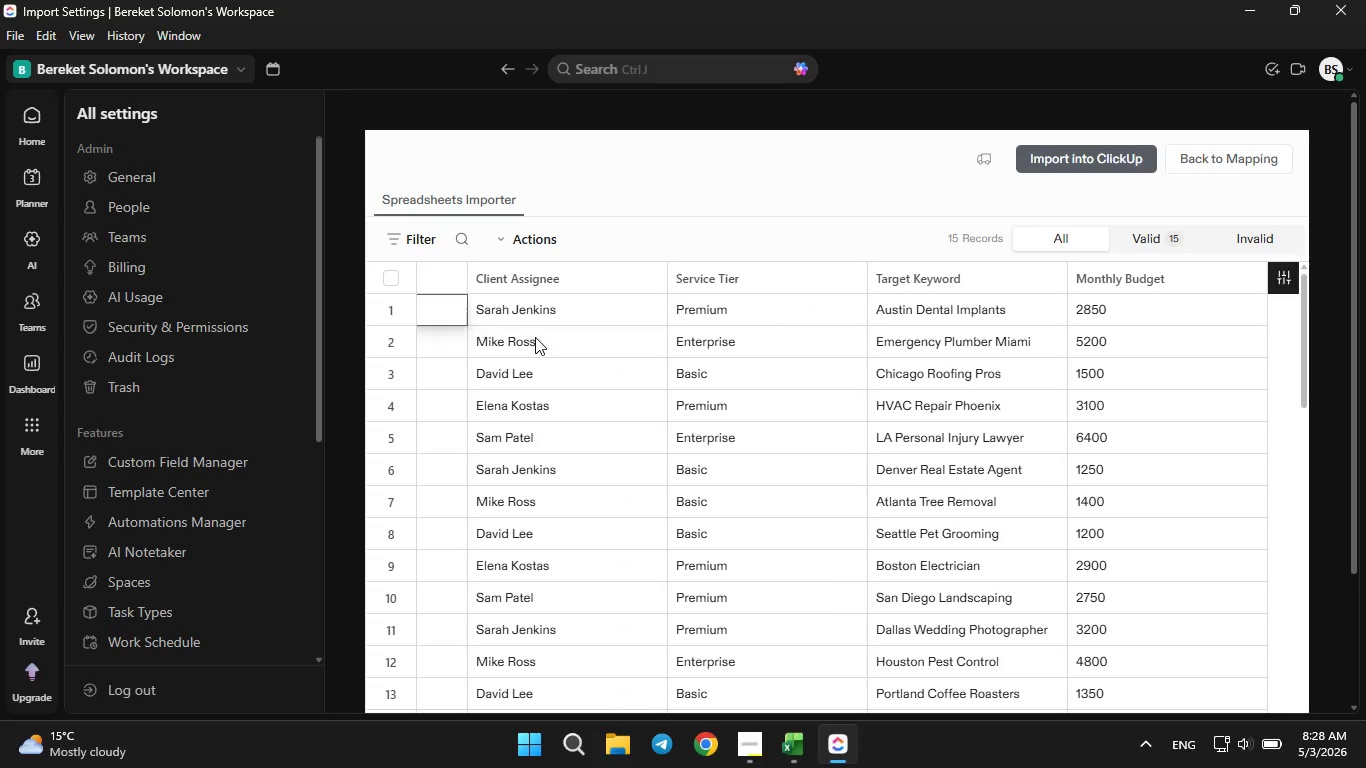 
key(ArrowLeft)
 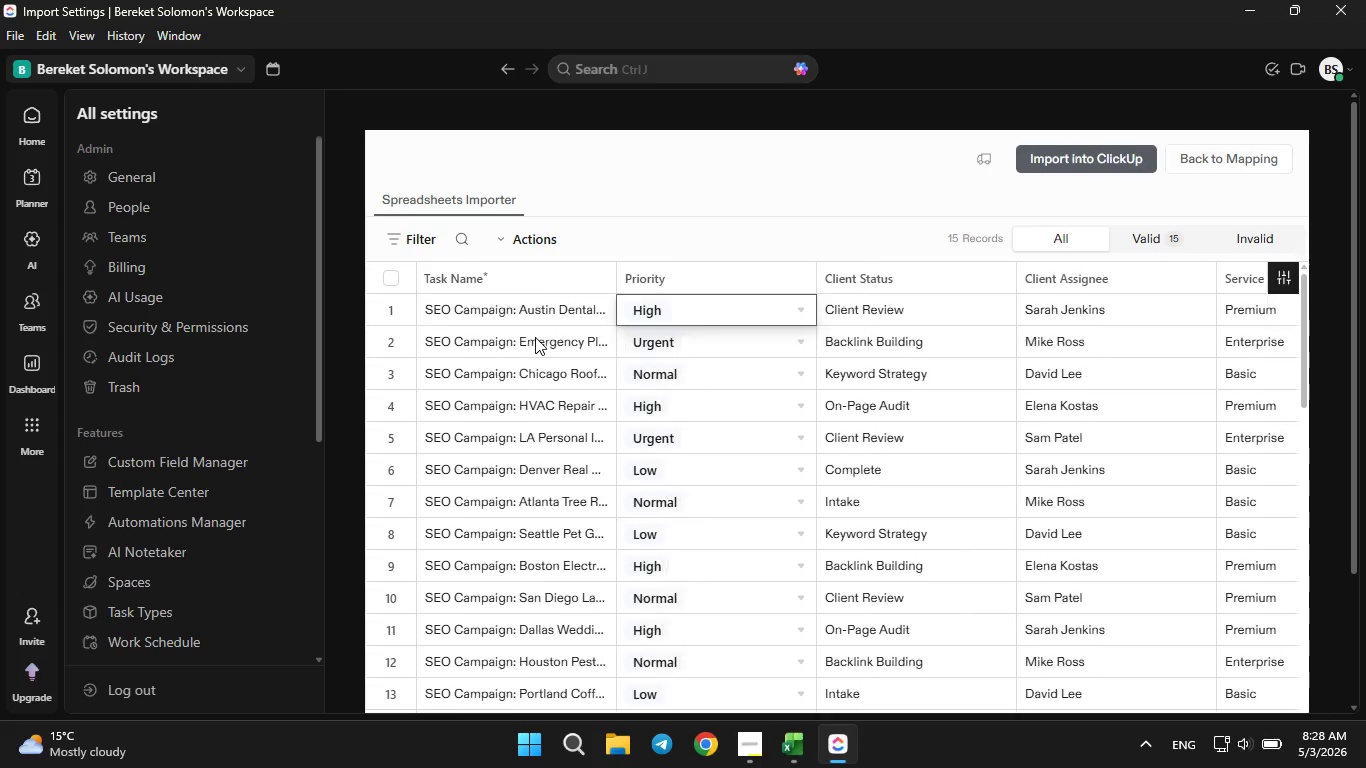 
key(ArrowLeft)
 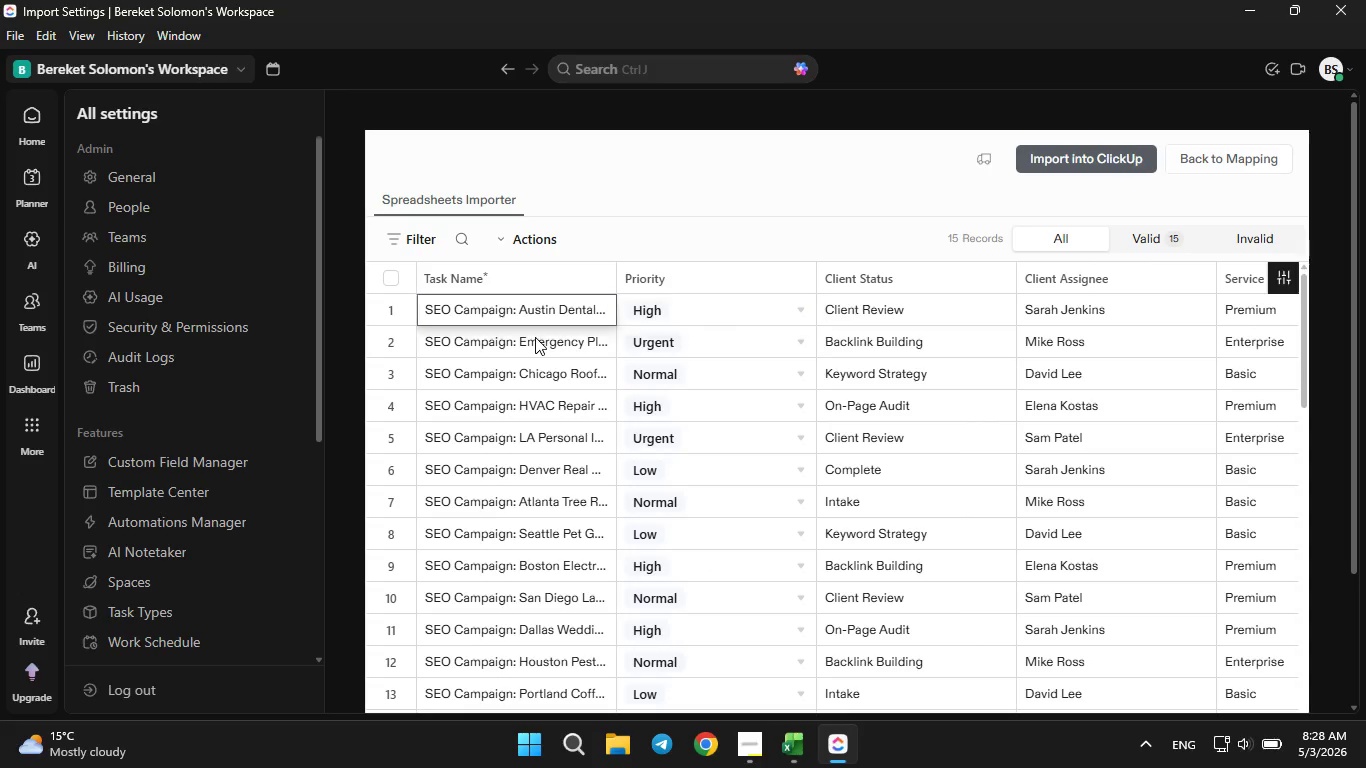 
key(ArrowLeft)
 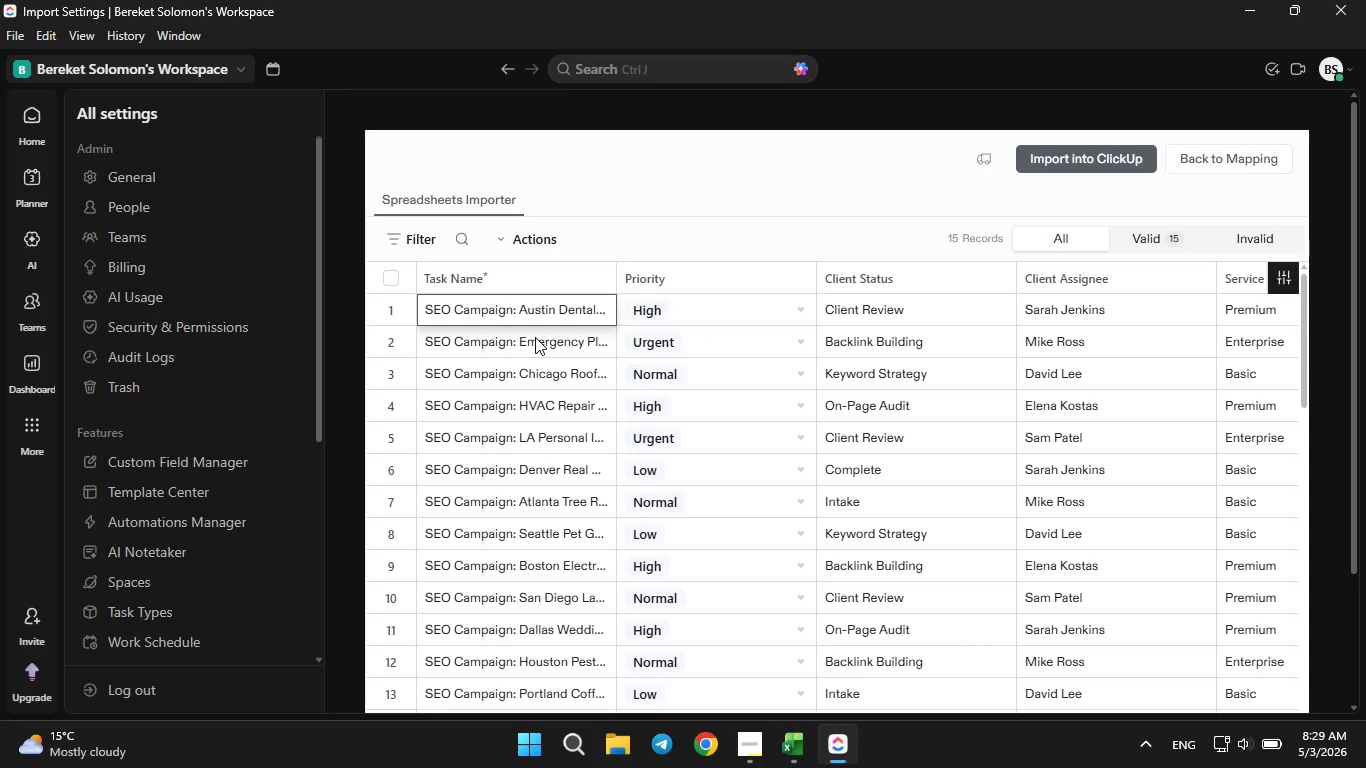 
key(ArrowLeft)
 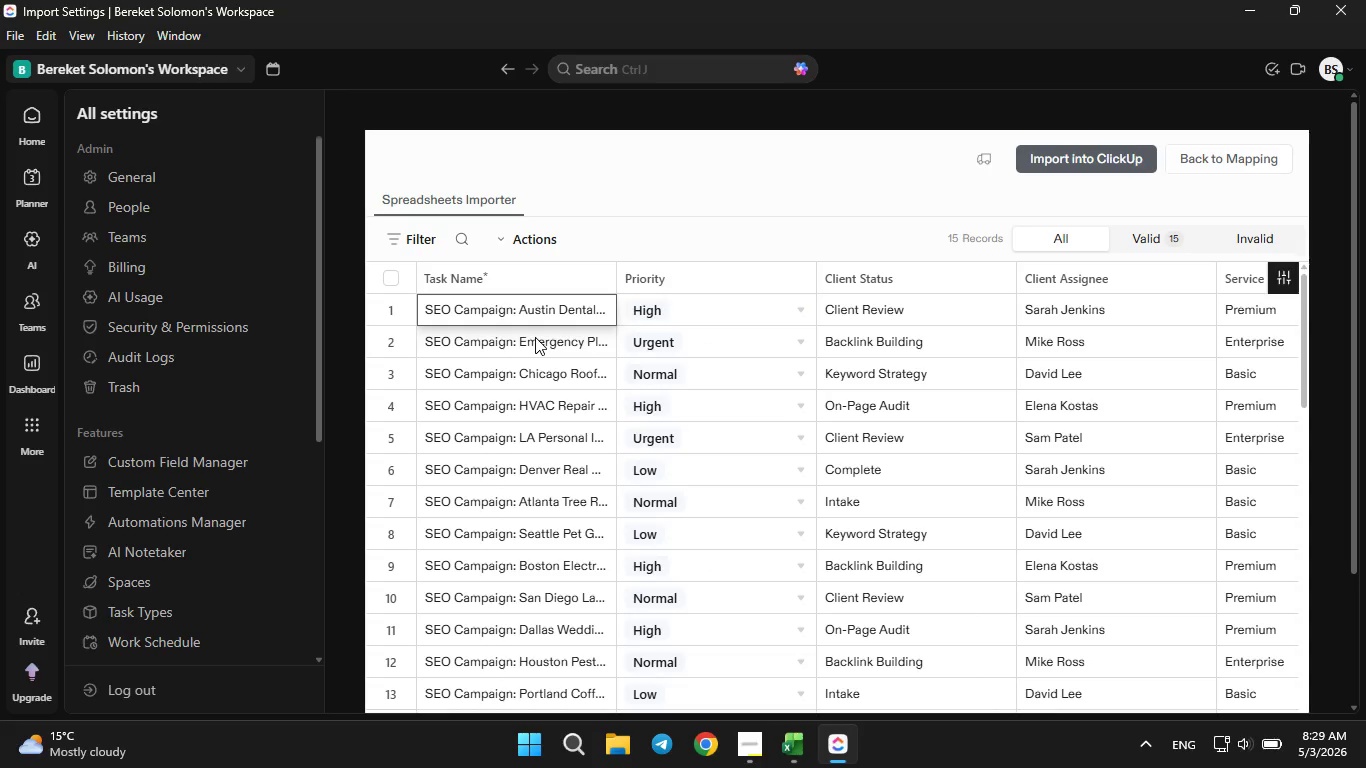 
key(ArrowDown)
 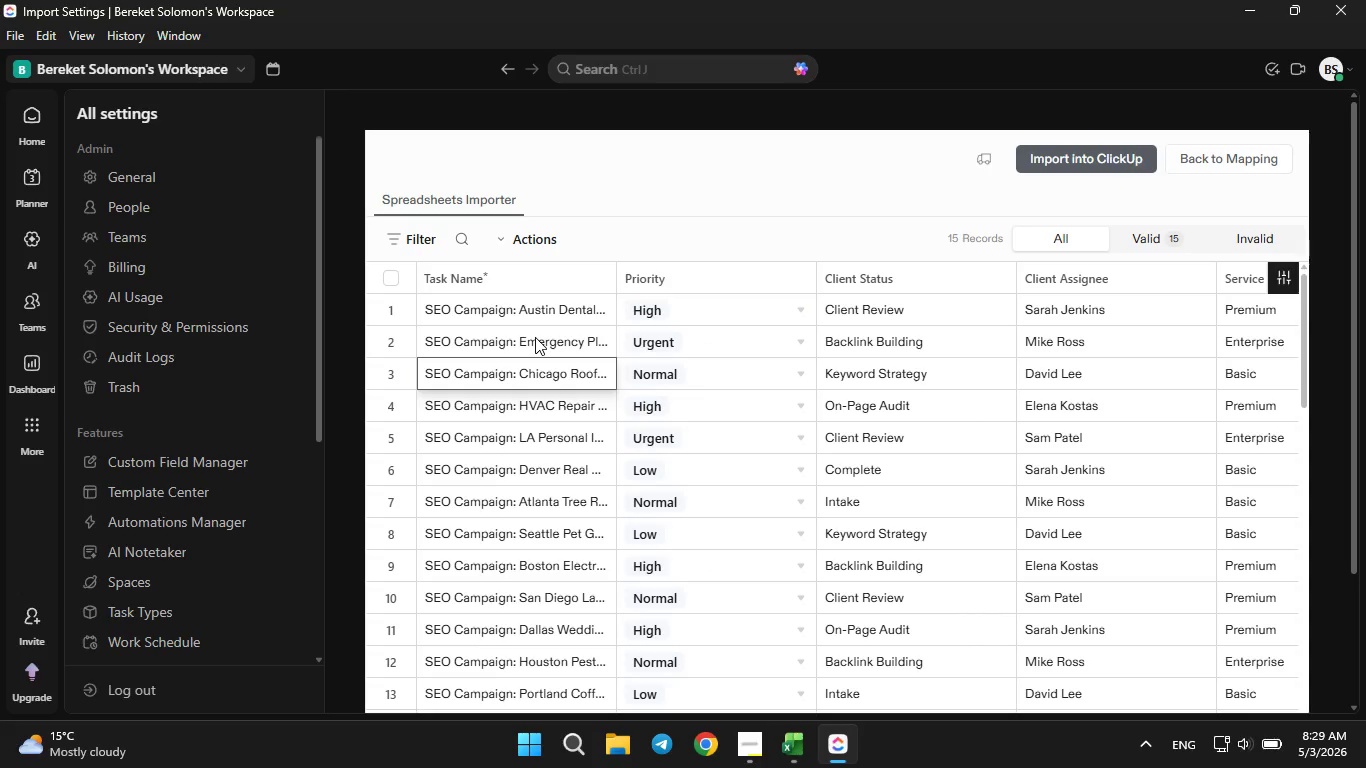 
key(ArrowDown)
 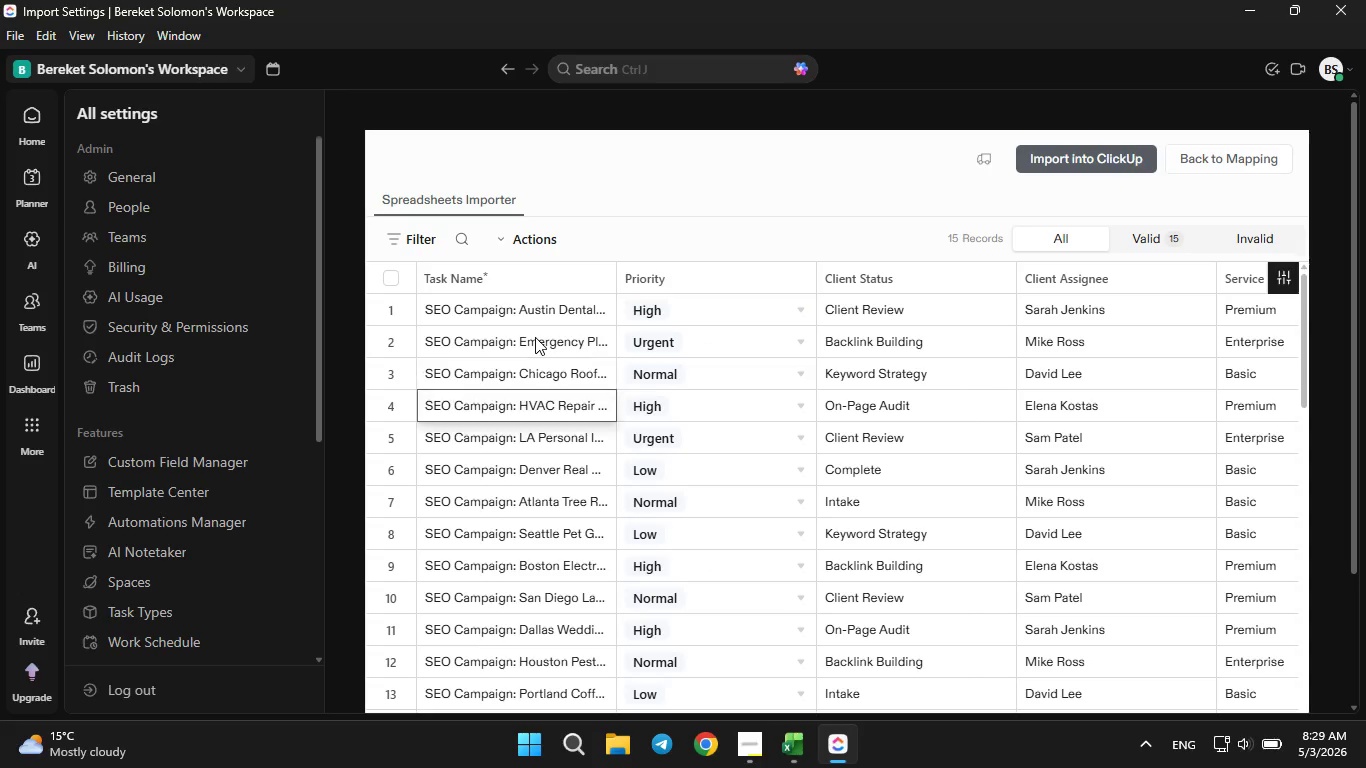 
key(ArrowDown)
 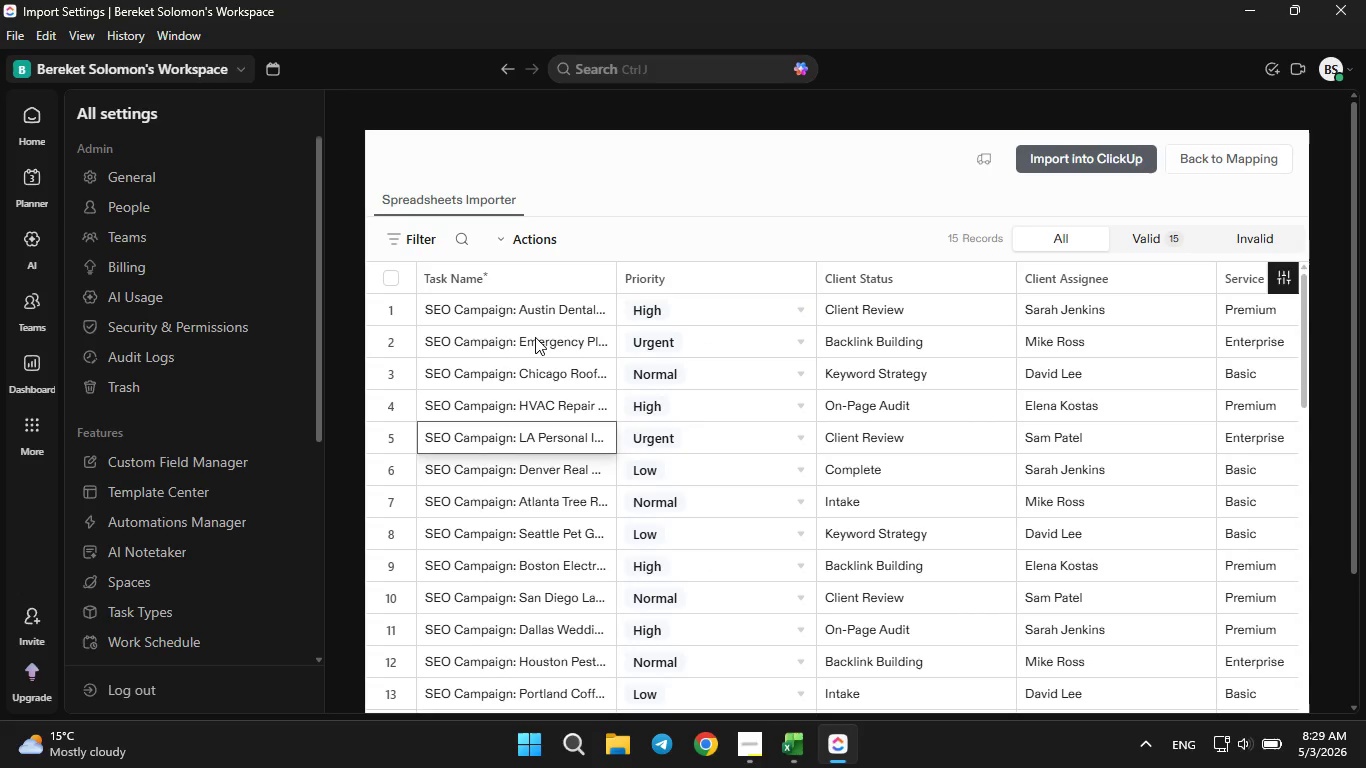 
key(ArrowDown)
 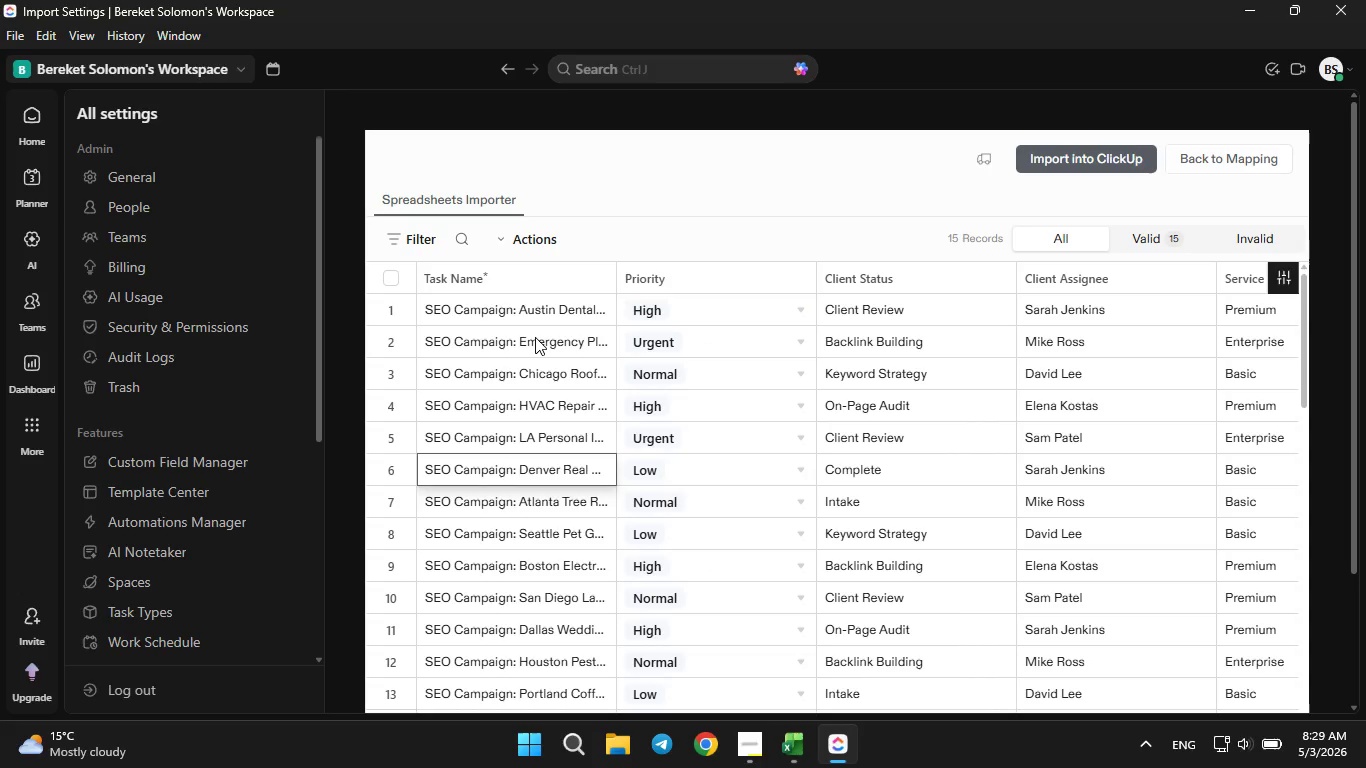 
key(ArrowDown)
 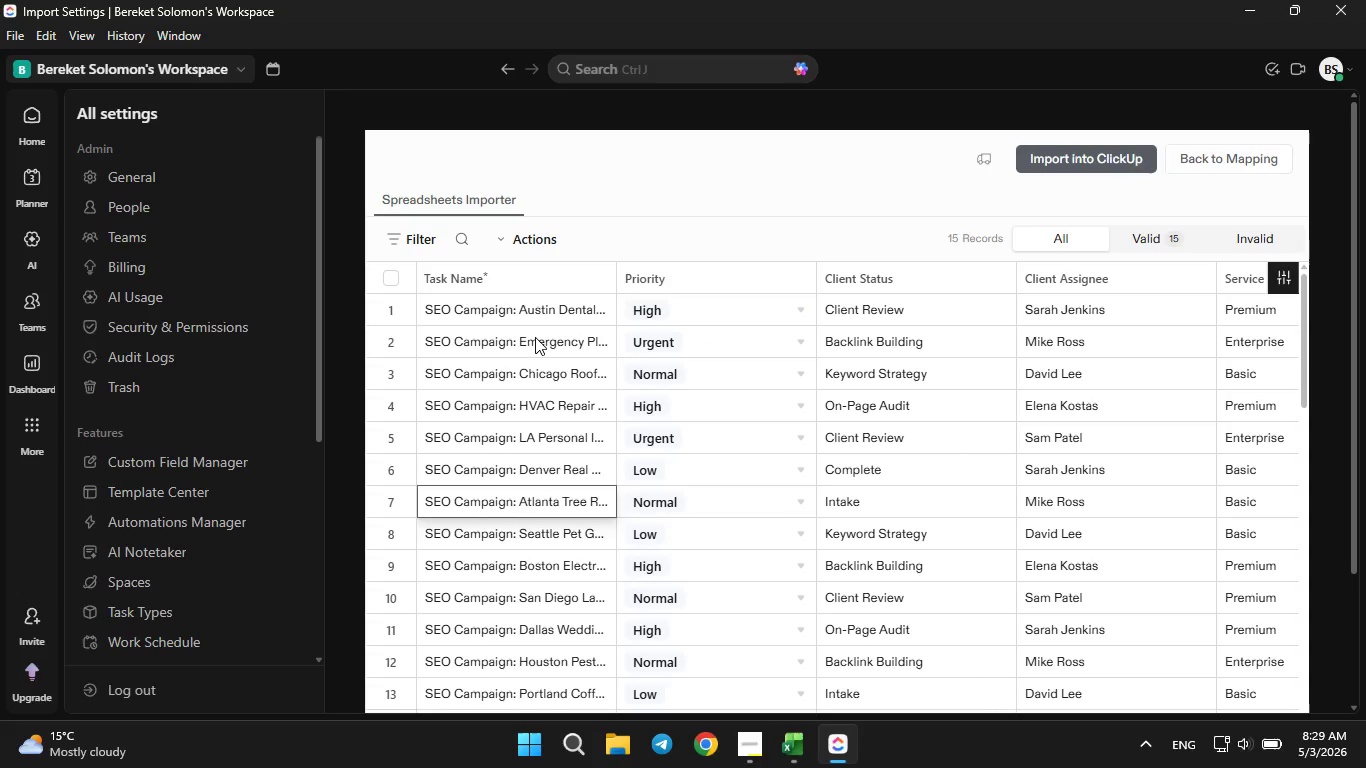 
key(ArrowDown)
 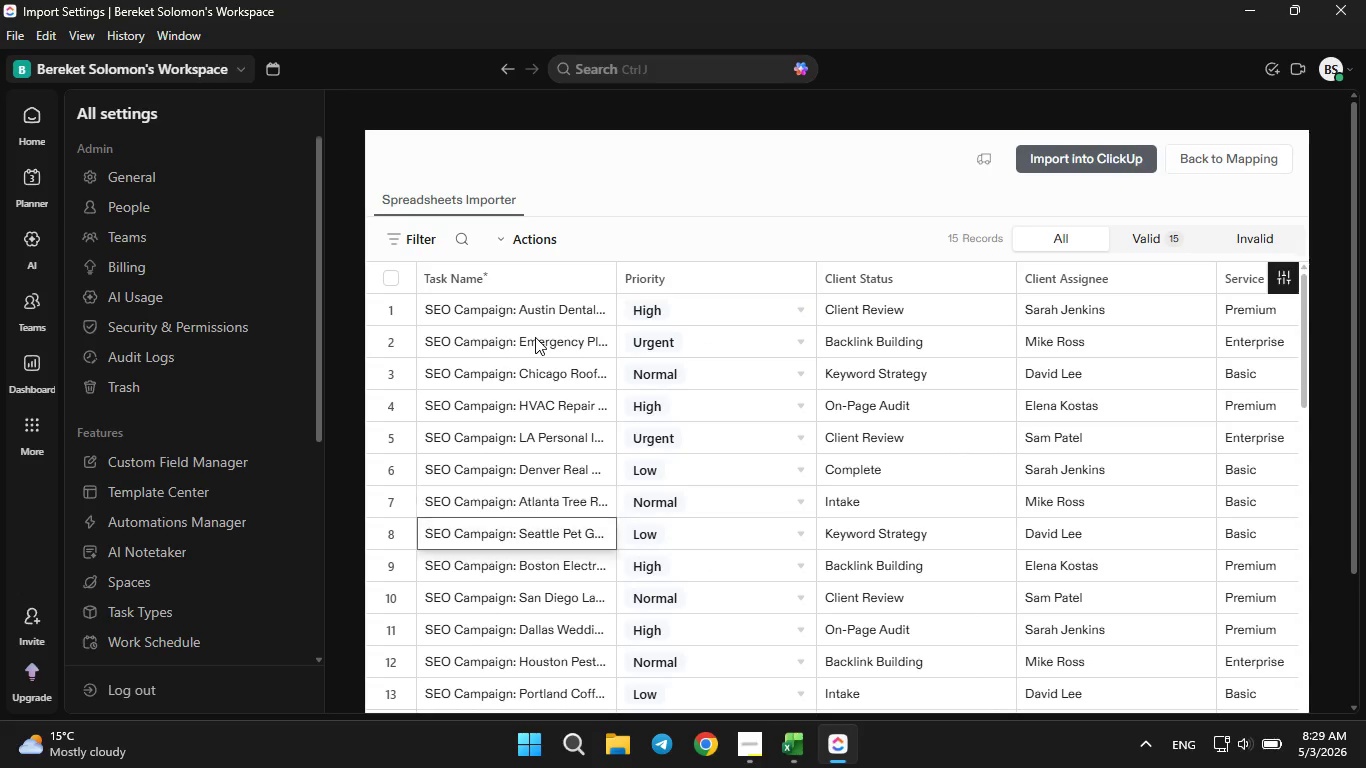 
key(ArrowDown)
 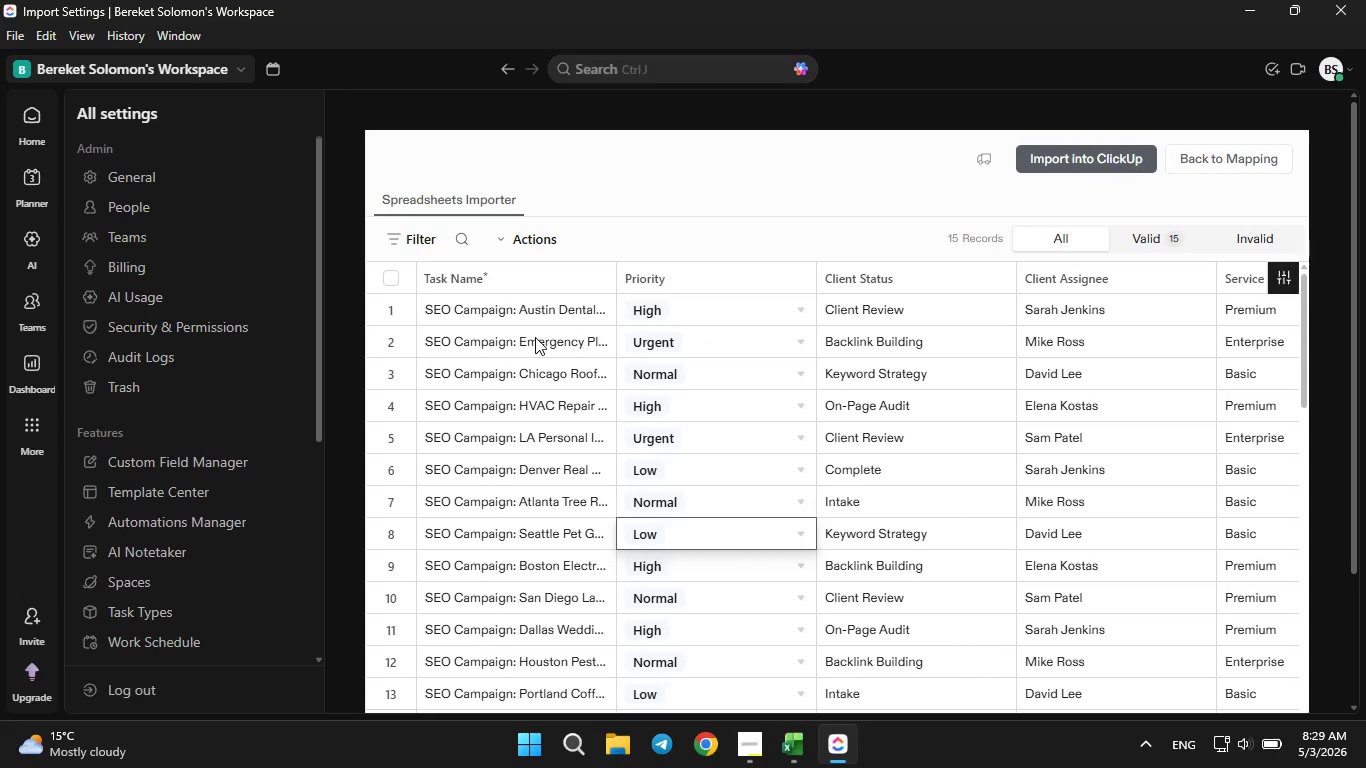 
key(ArrowRight)
 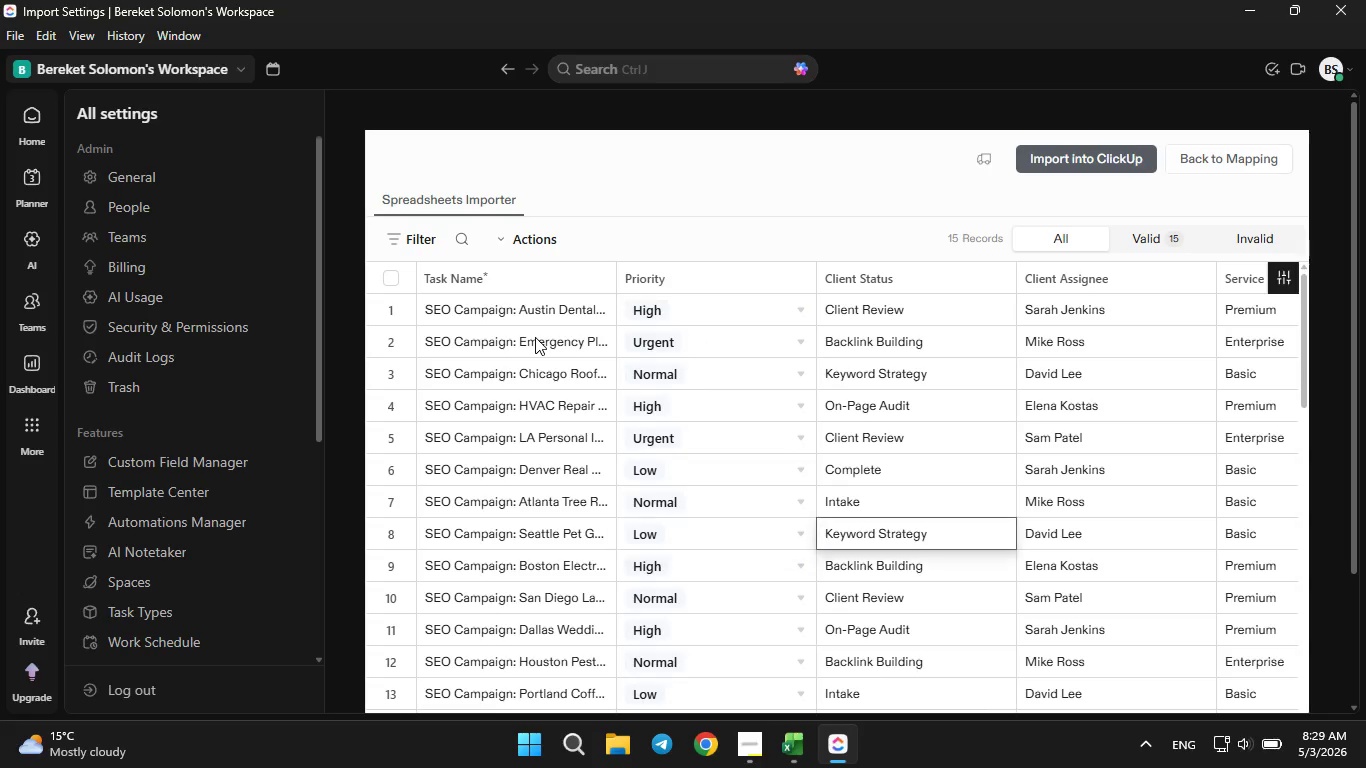 
key(ArrowRight)
 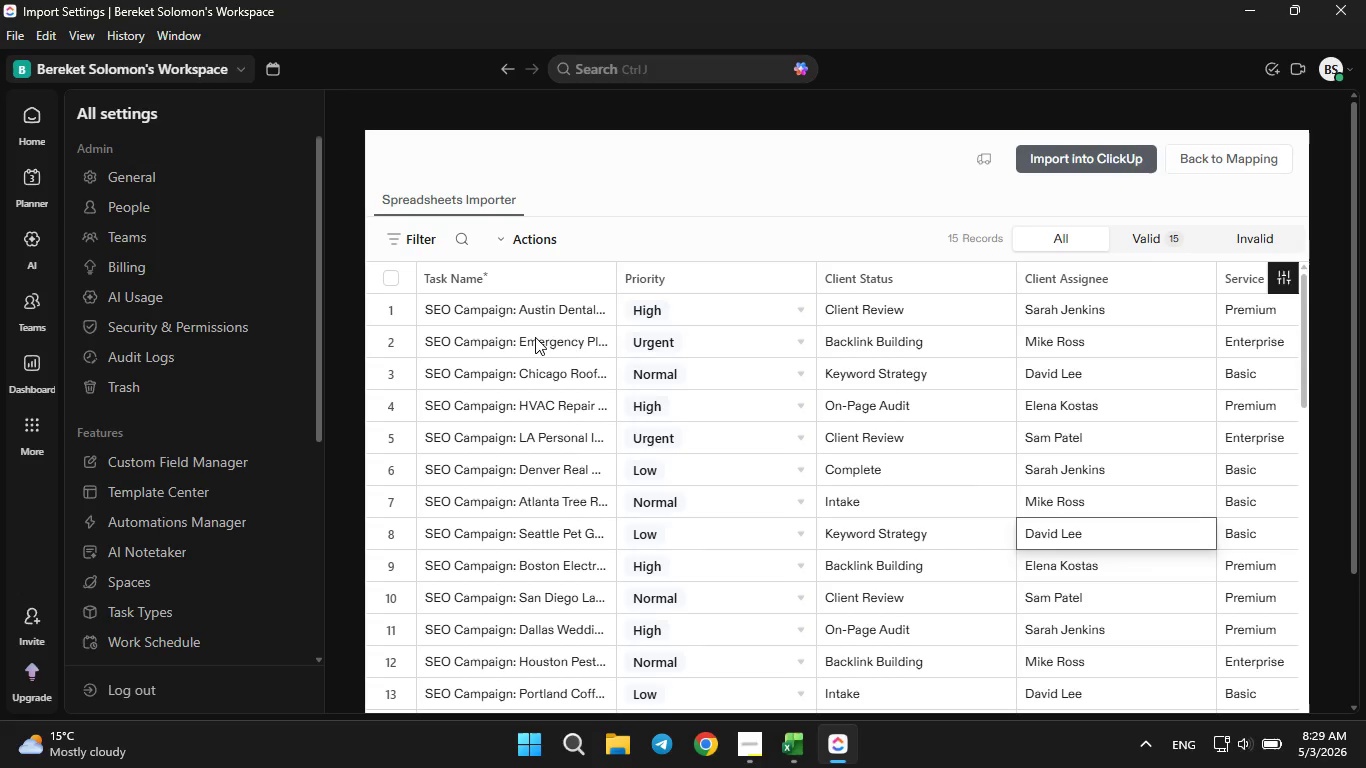 
key(ArrowRight)
 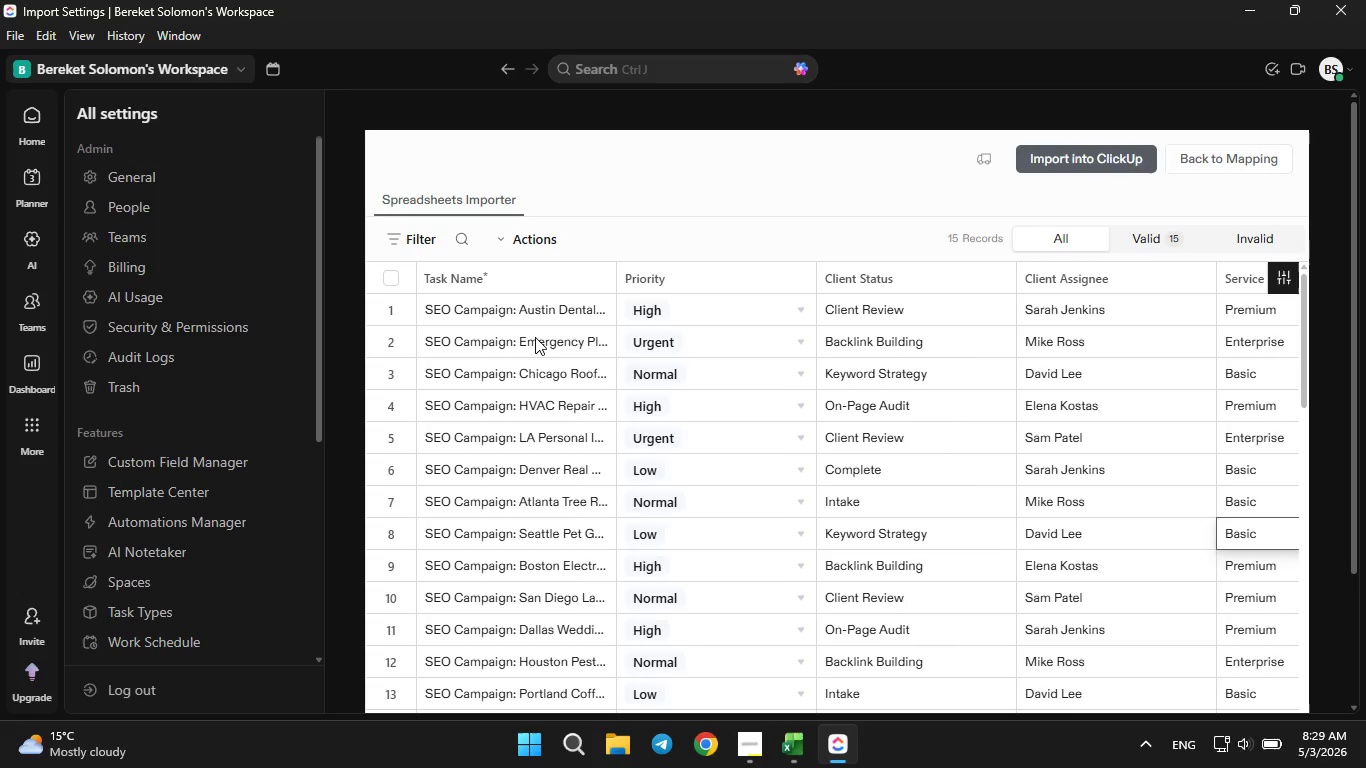 
key(ArrowRight)
 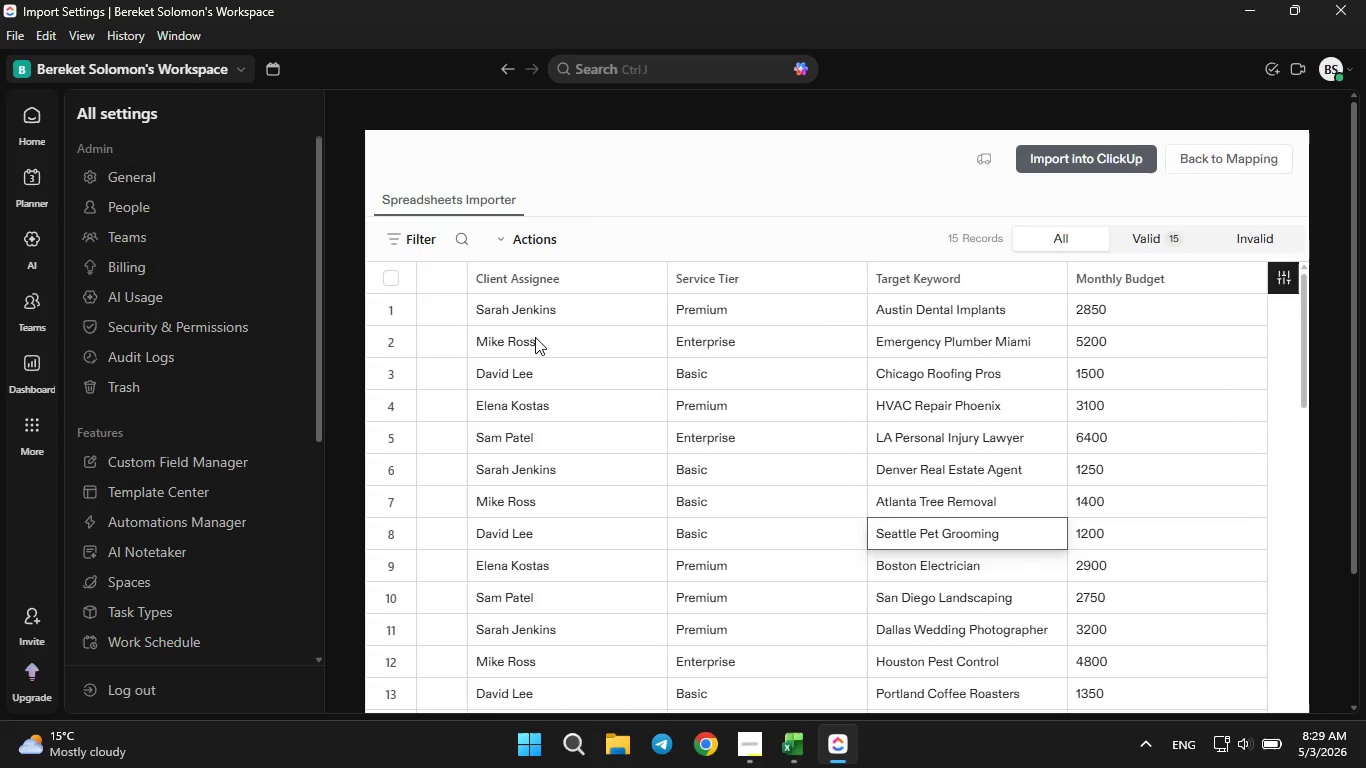 
key(ArrowRight)
 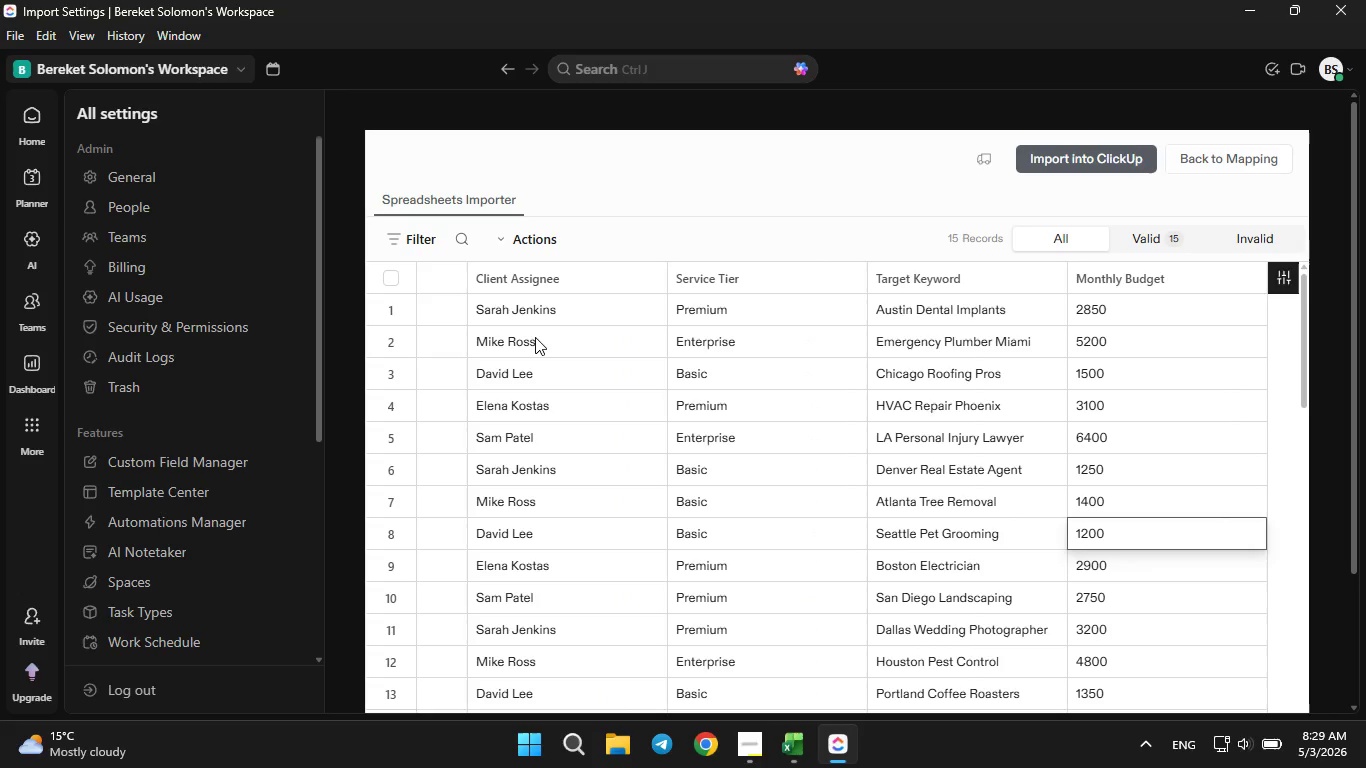 
key(ArrowRight)
 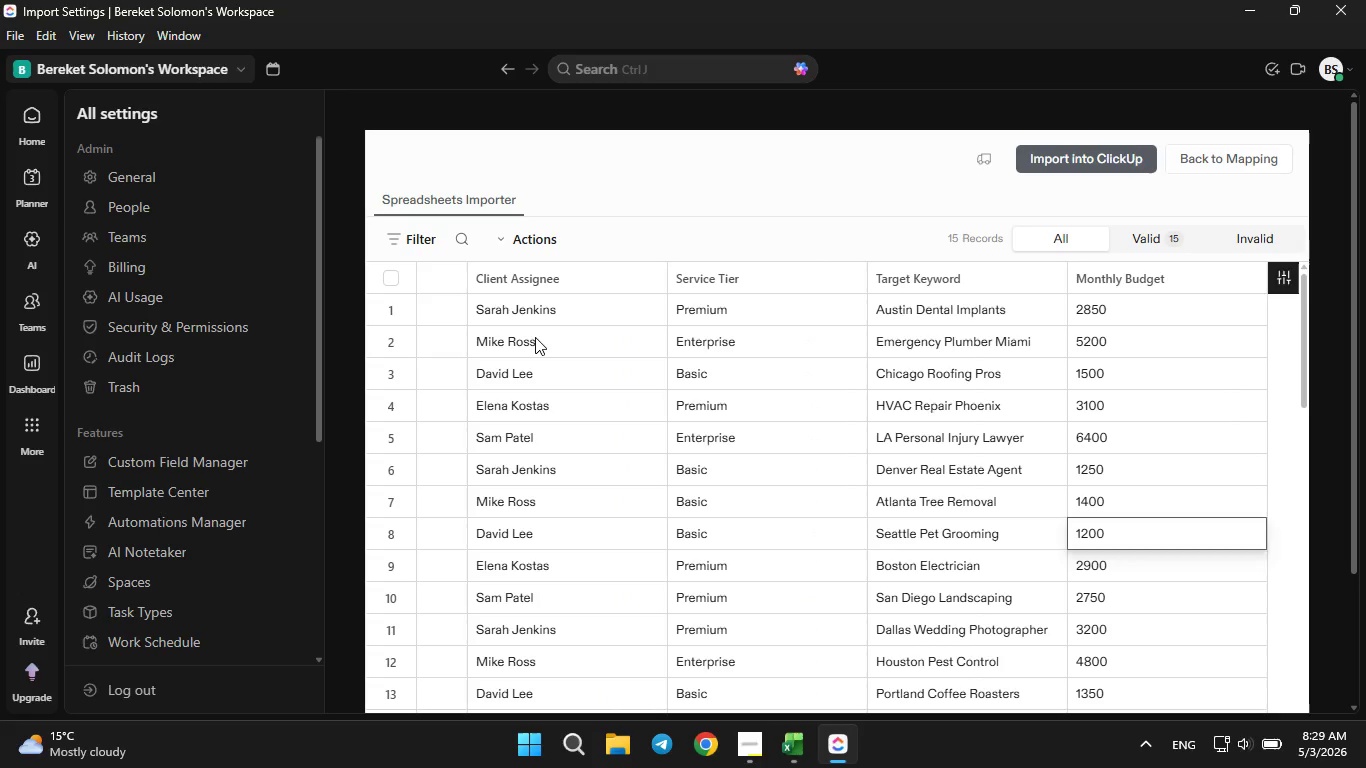 
key(ArrowLeft)
 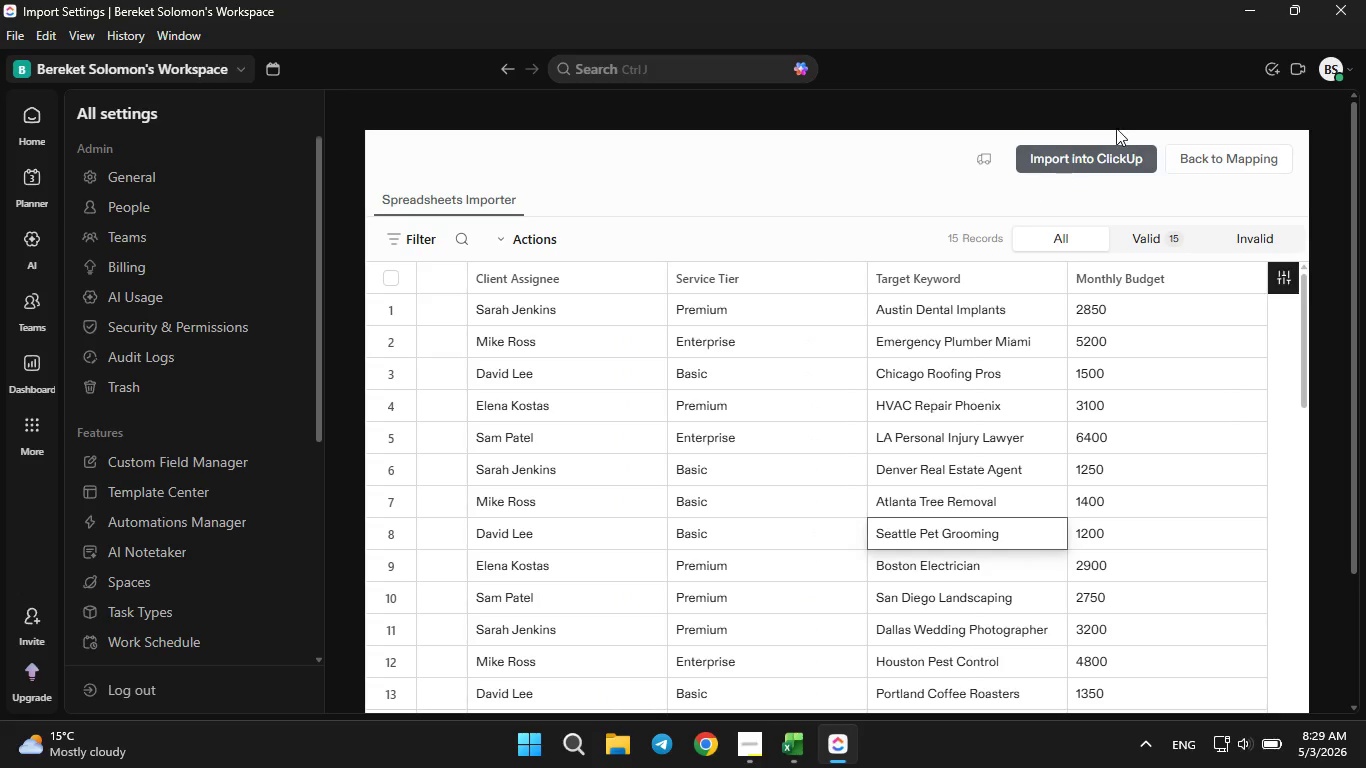 
left_click([1098, 153])
 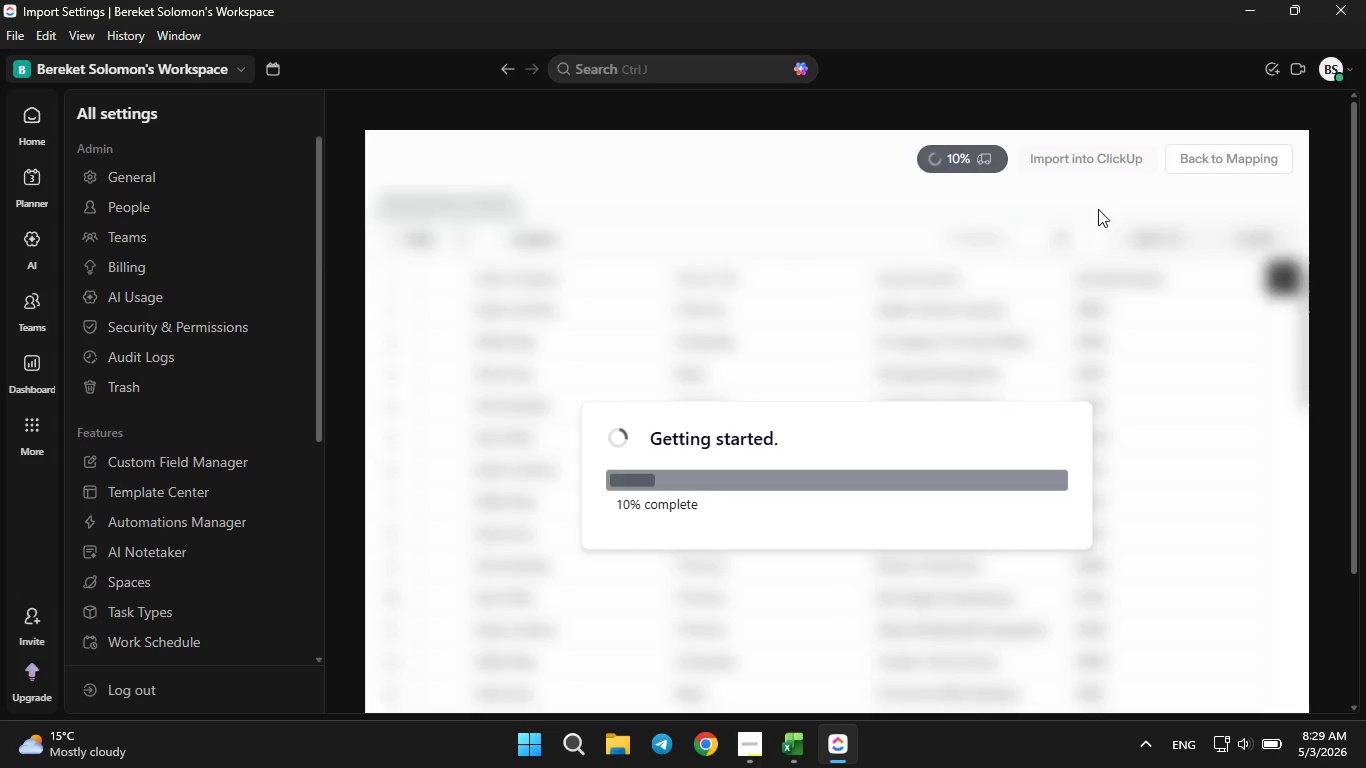 
wait(9.83)
 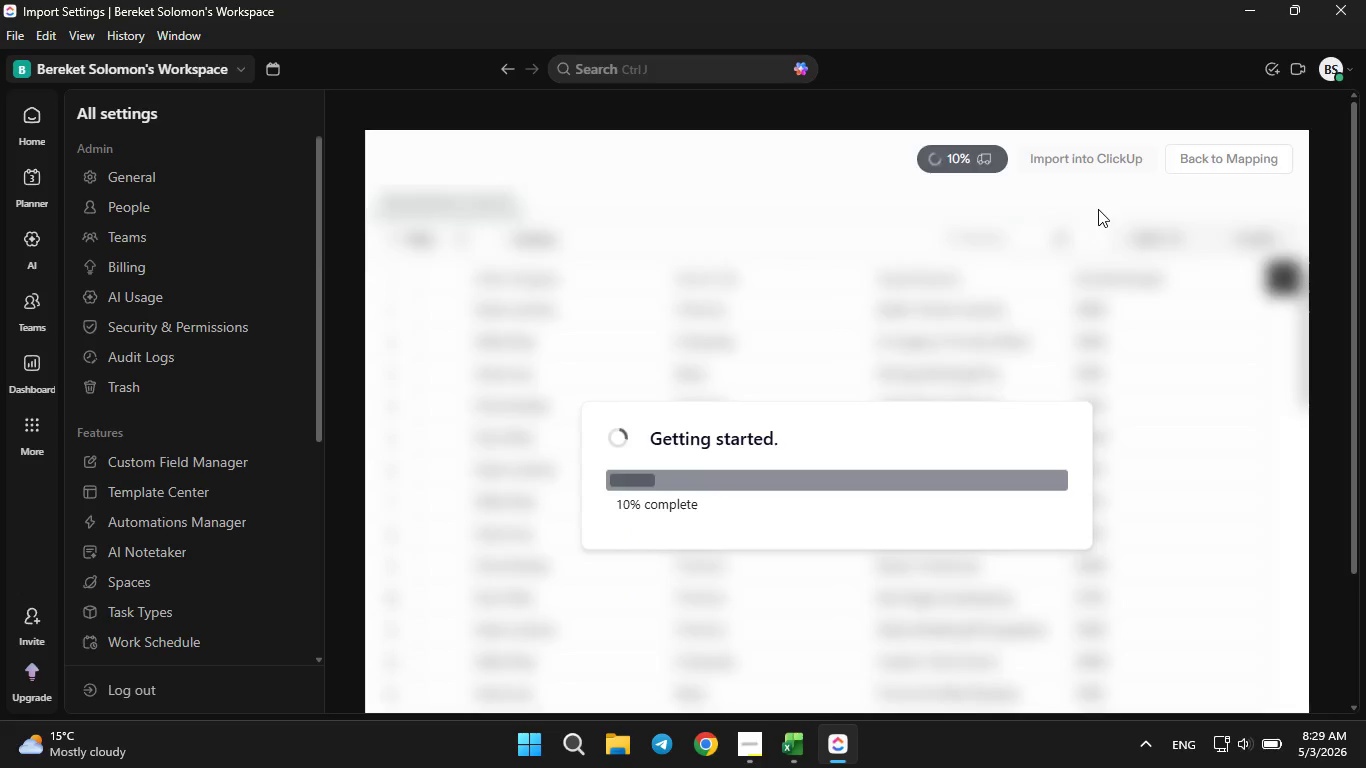 
left_click([1017, 383])
 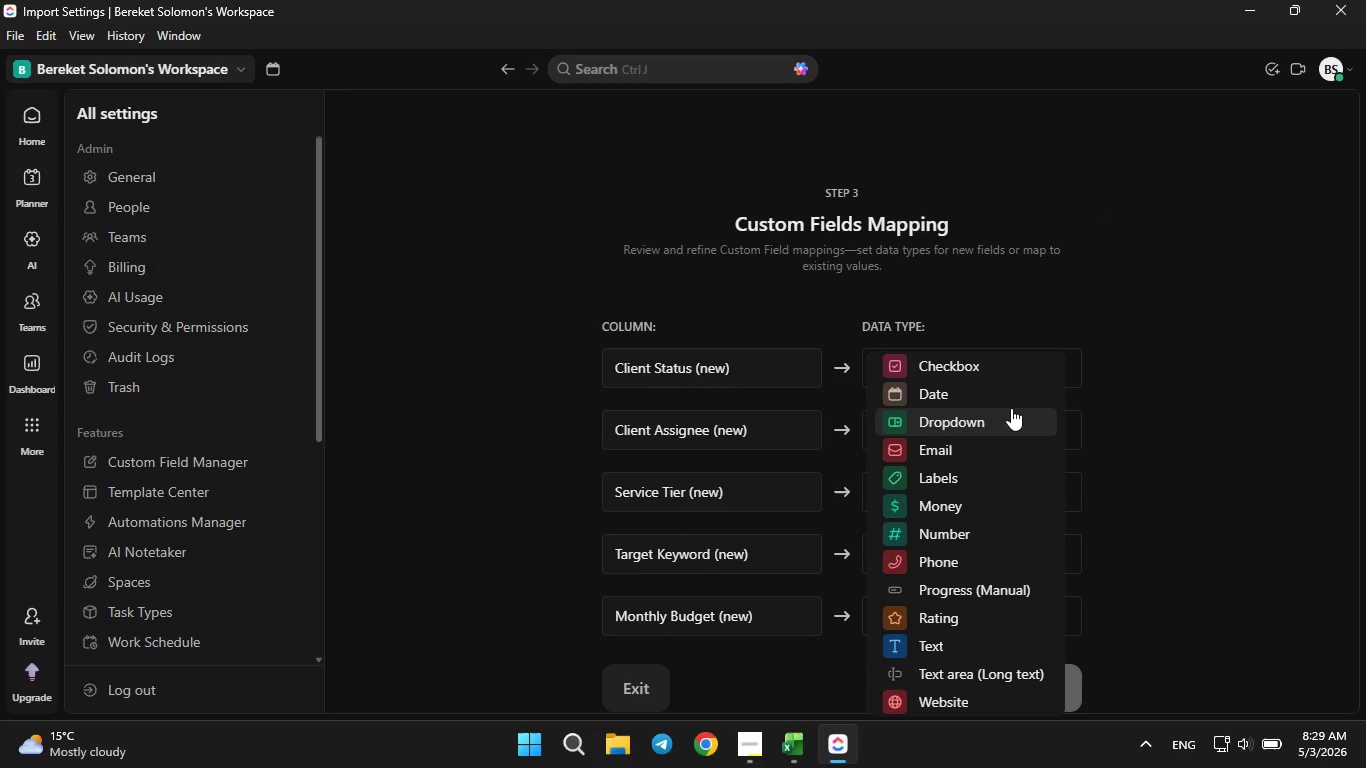 
left_click([1011, 408])
 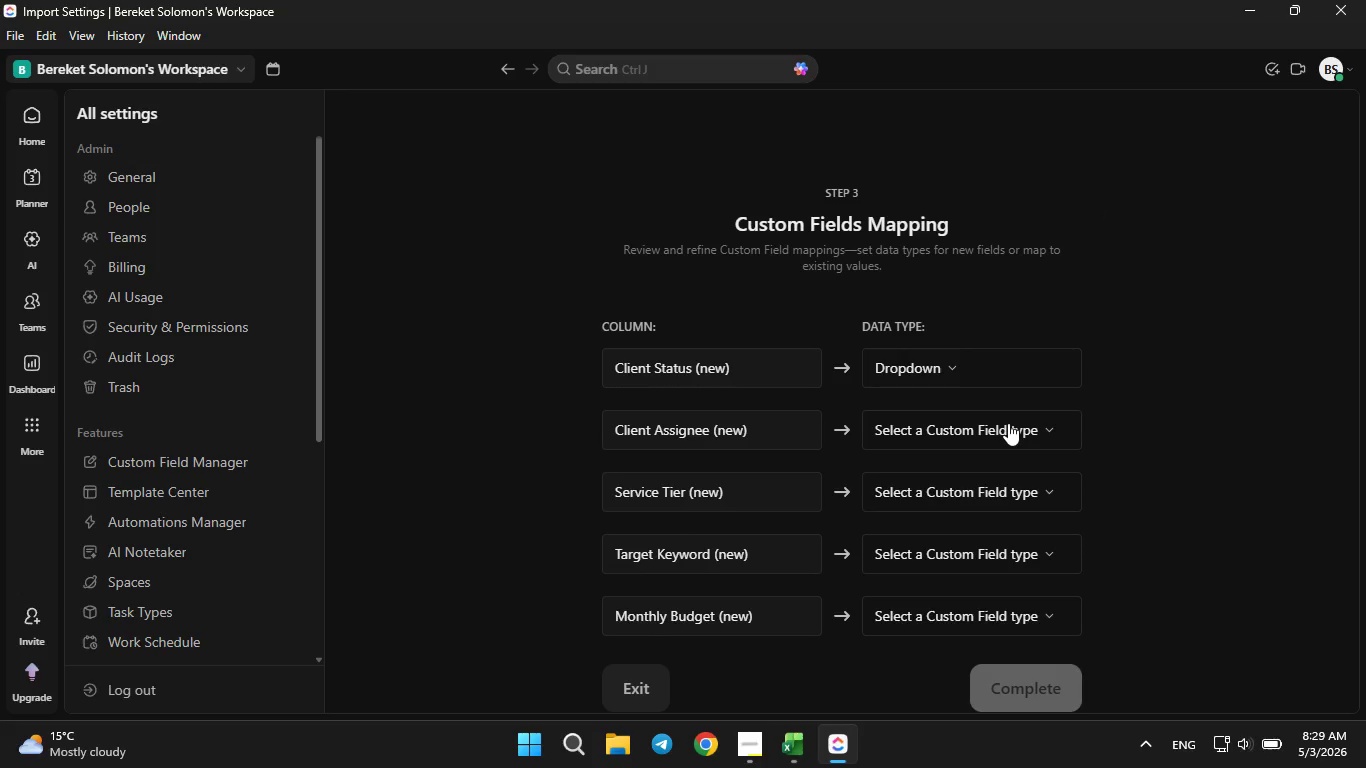 
left_click([1008, 423])
 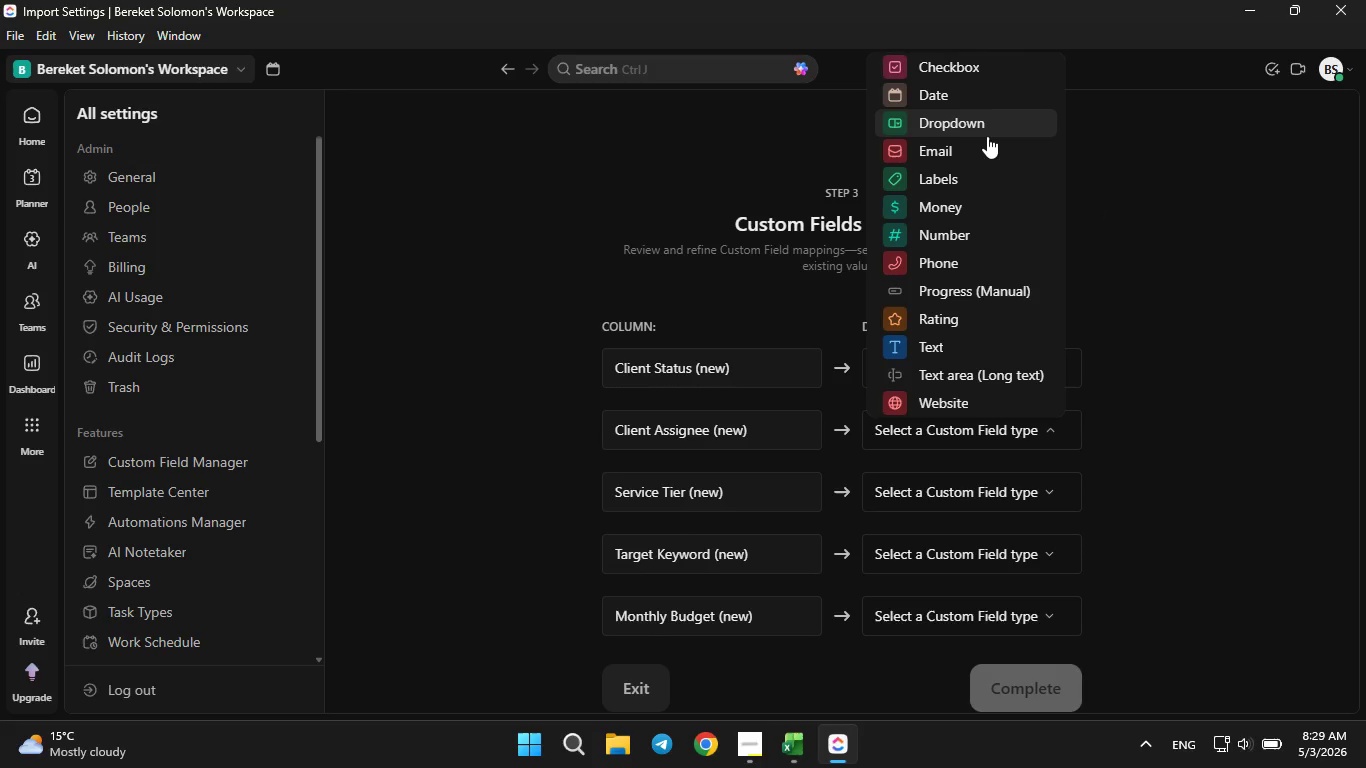 
left_click([987, 136])
 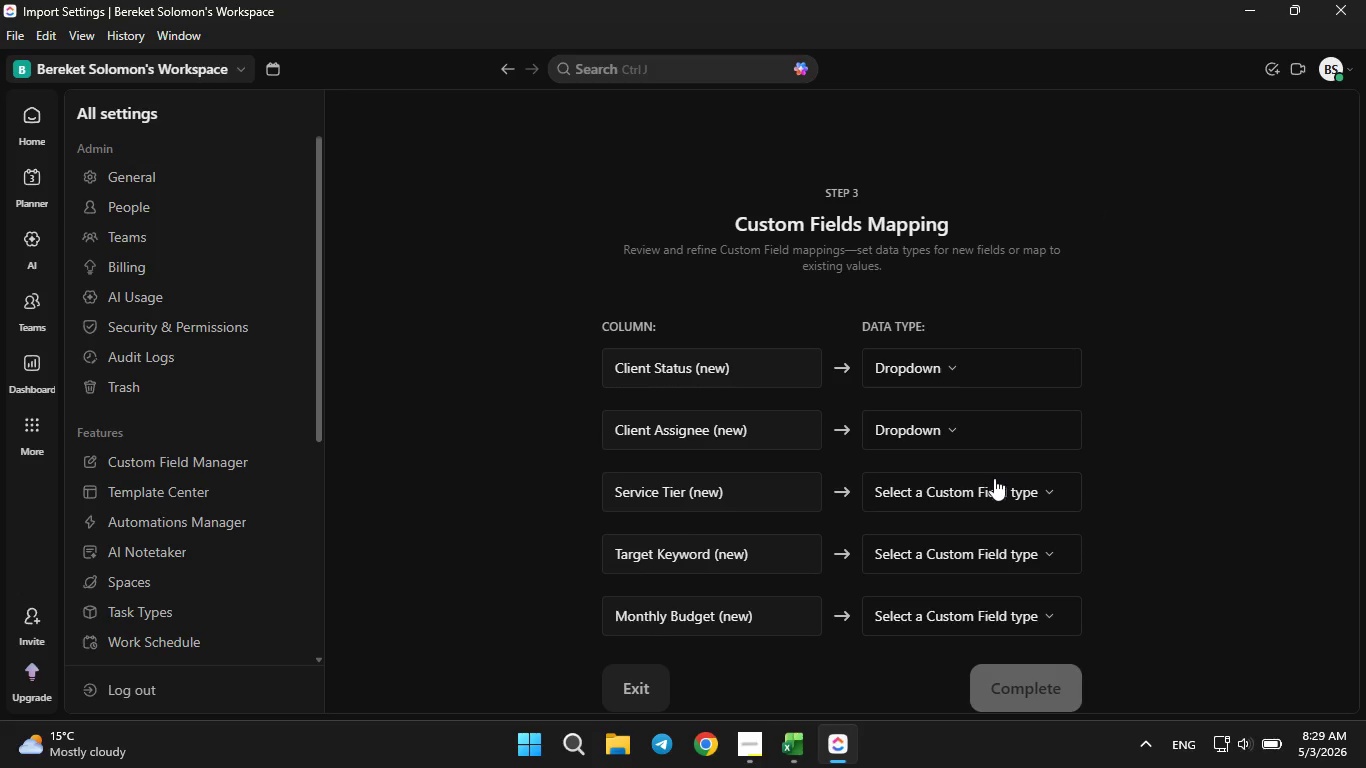 
left_click([994, 486])
 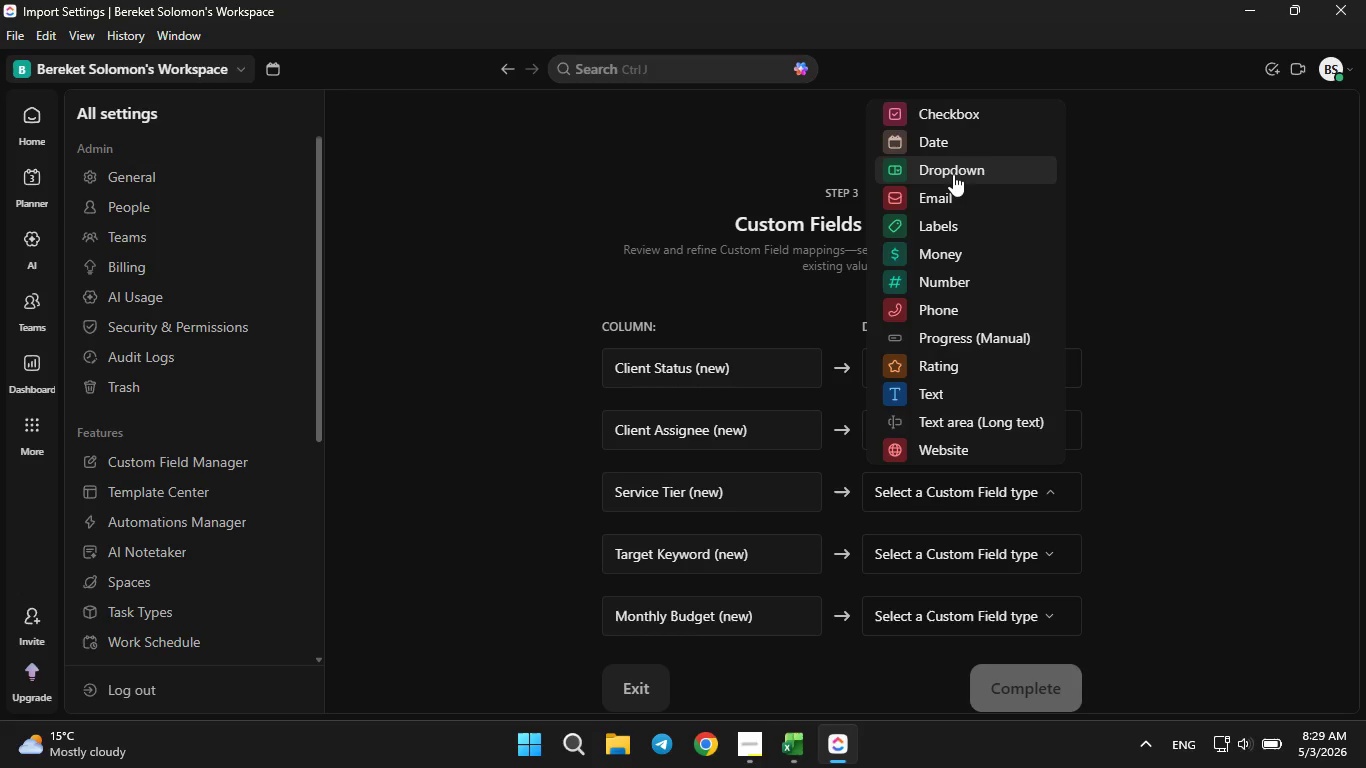 
left_click([950, 174])
 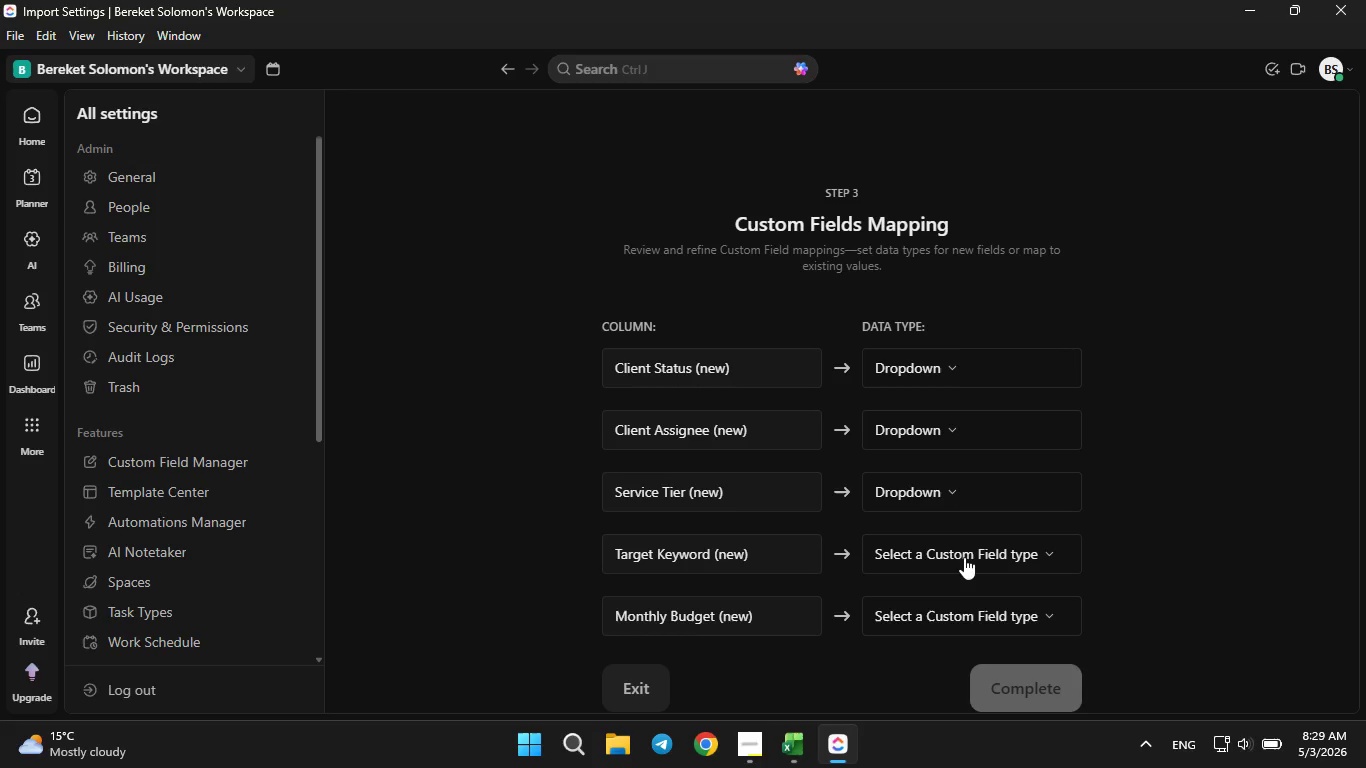 
left_click([961, 568])
 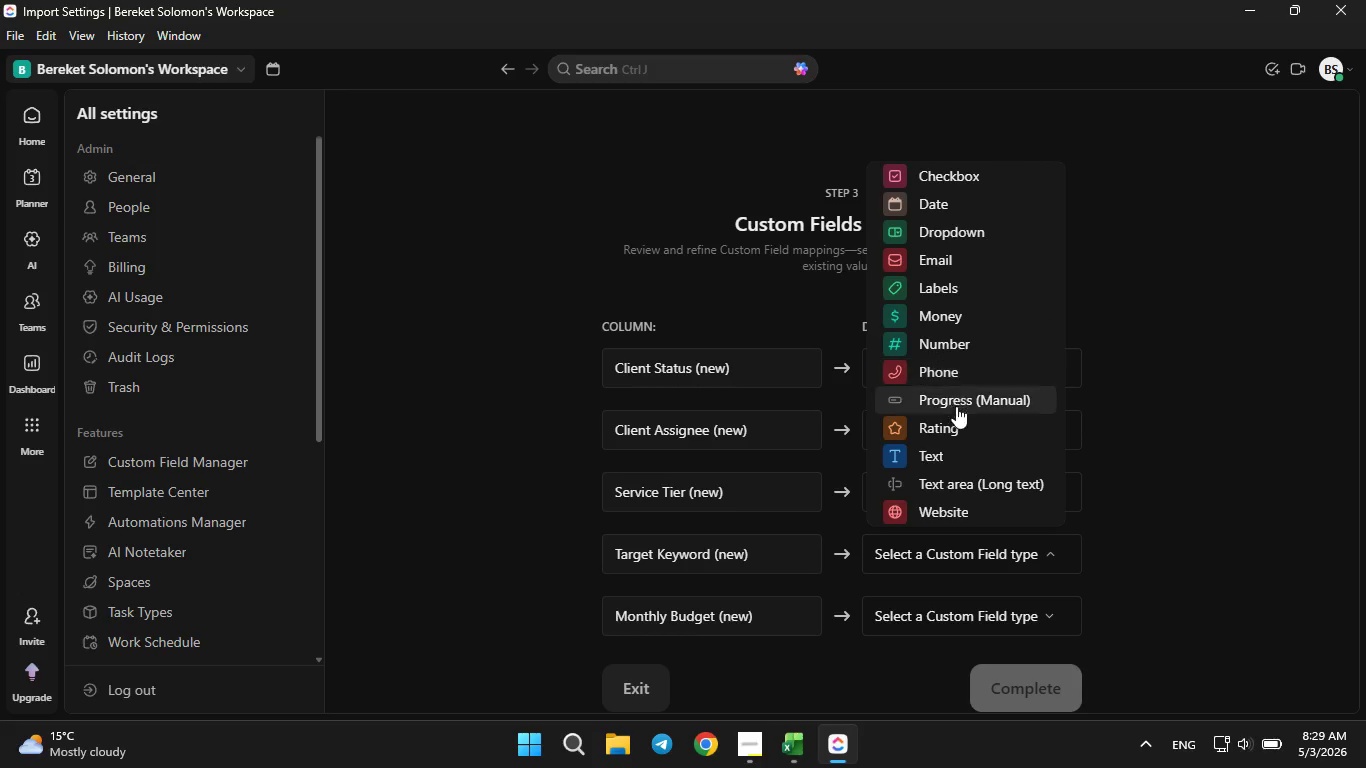 
left_click([946, 451])
 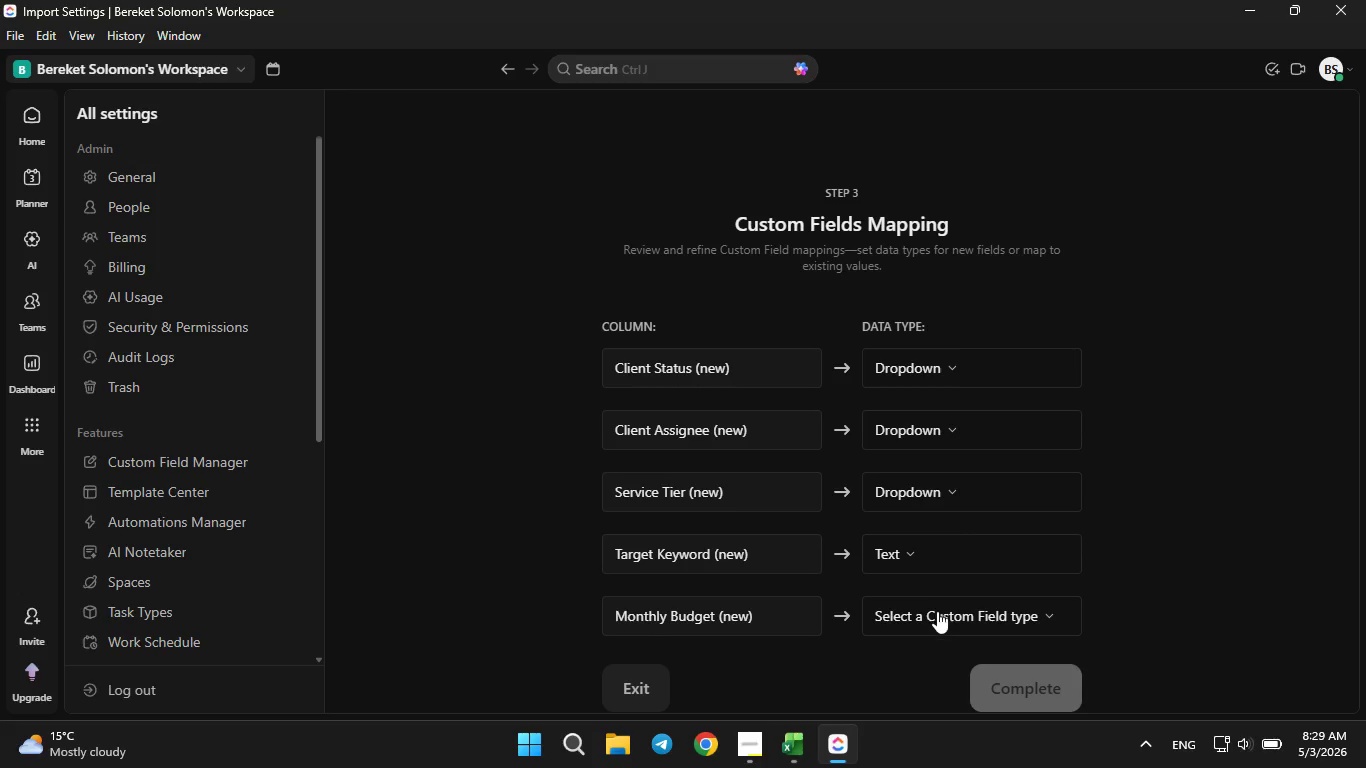 
left_click([934, 614])
 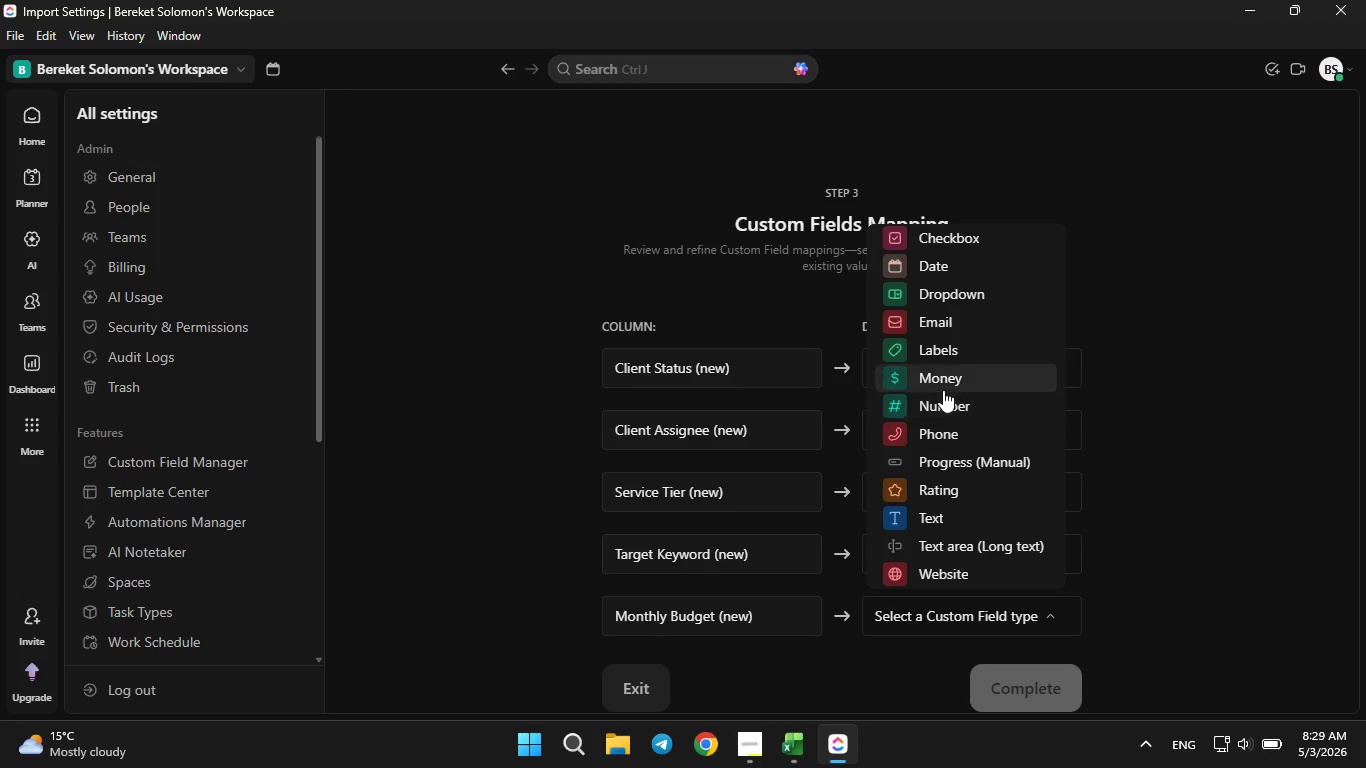 
left_click([943, 375])
 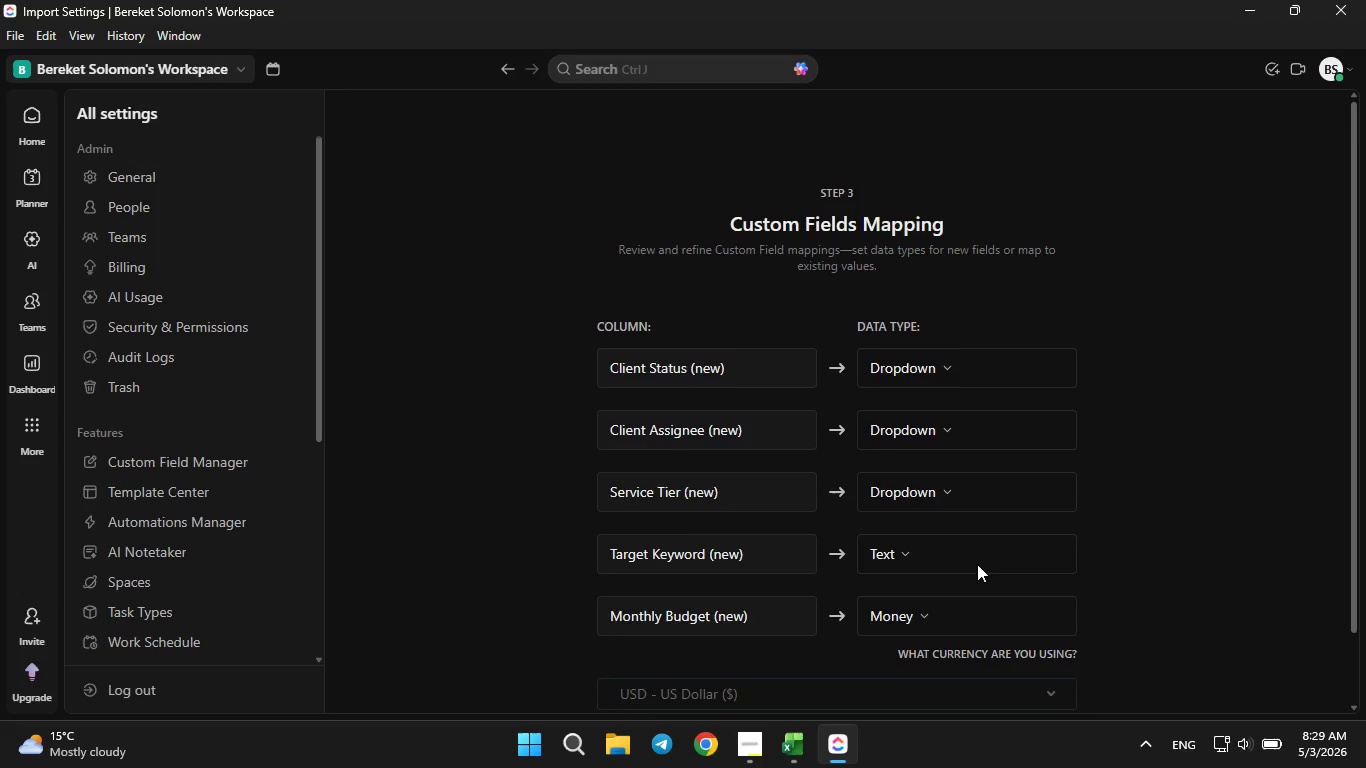 
scroll: coordinate [959, 558], scroll_direction: down, amount: 3.0
 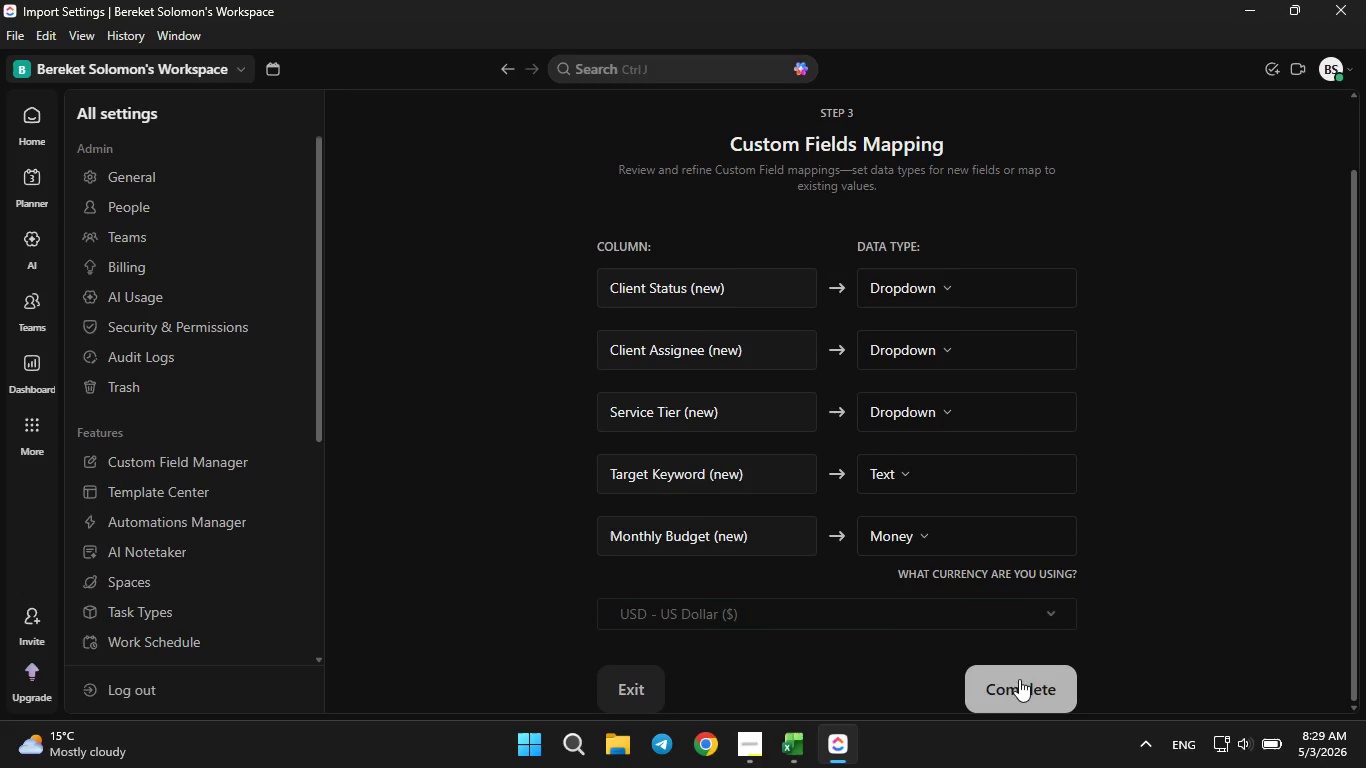 
left_click([1019, 682])